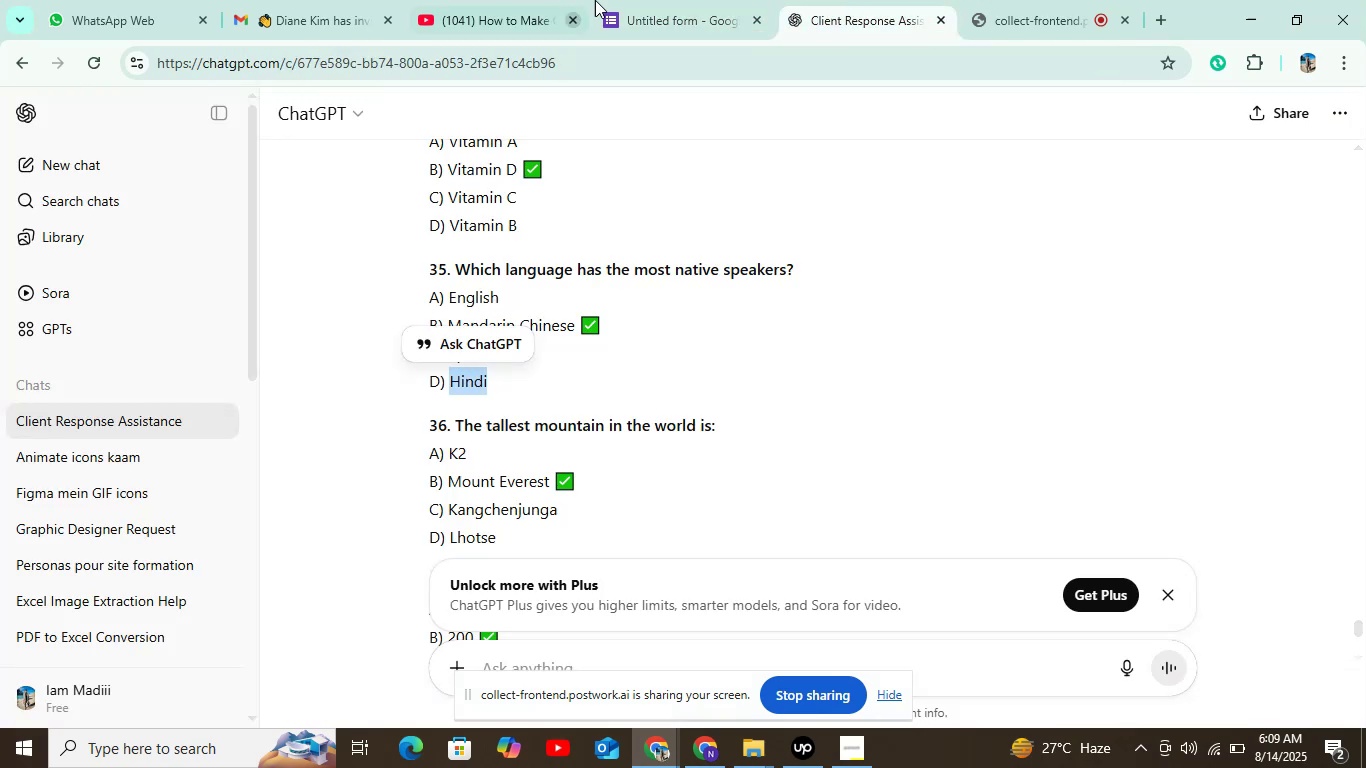 
left_click([653, 0])
 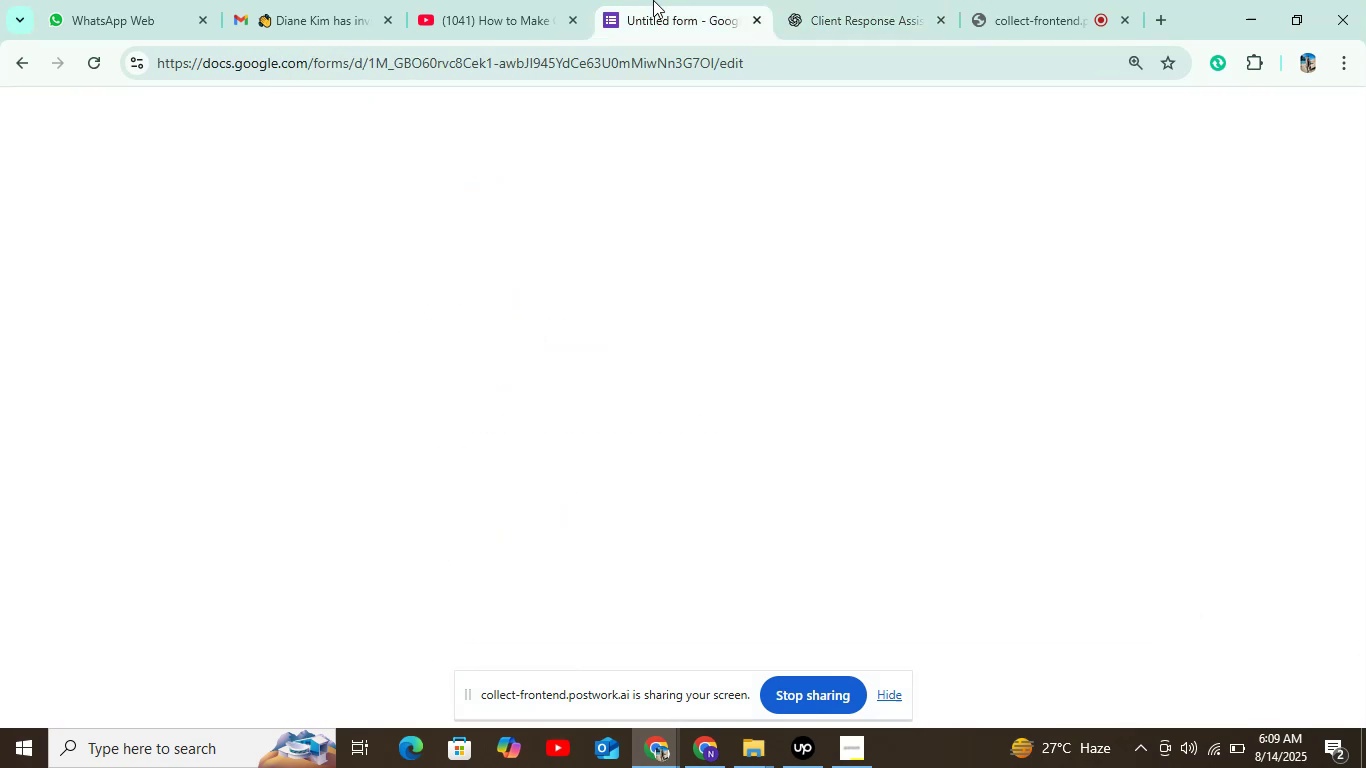 
key(Control+V)
 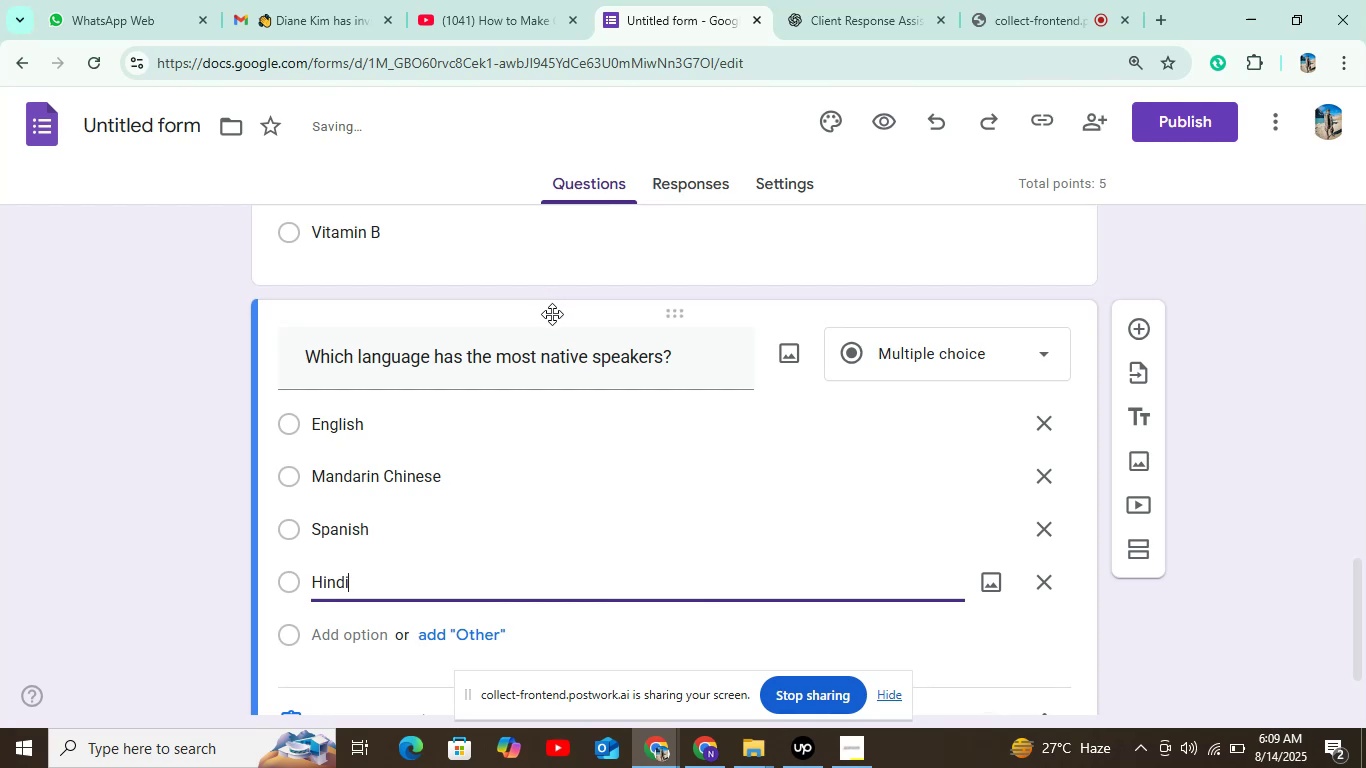 
scroll: coordinate [552, 316], scroll_direction: down, amount: 3.0
 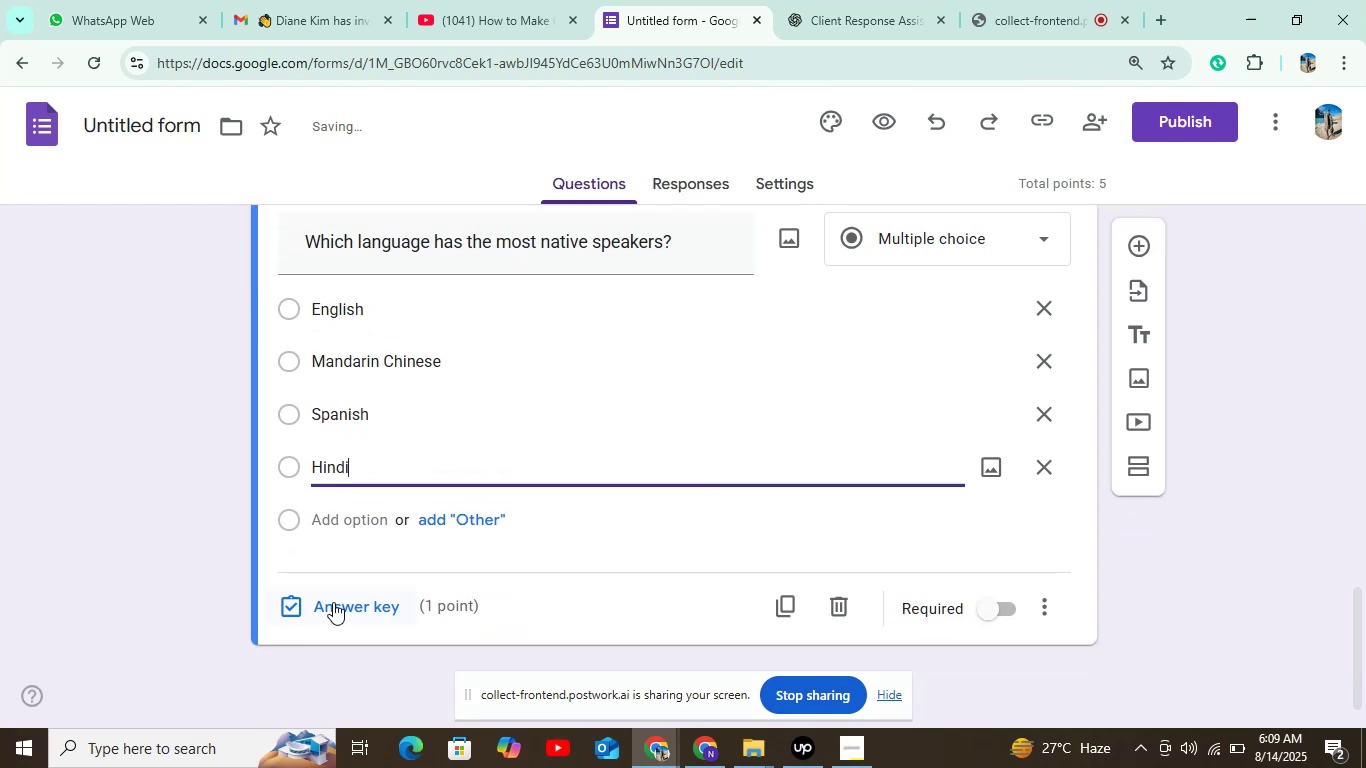 
left_click([333, 602])
 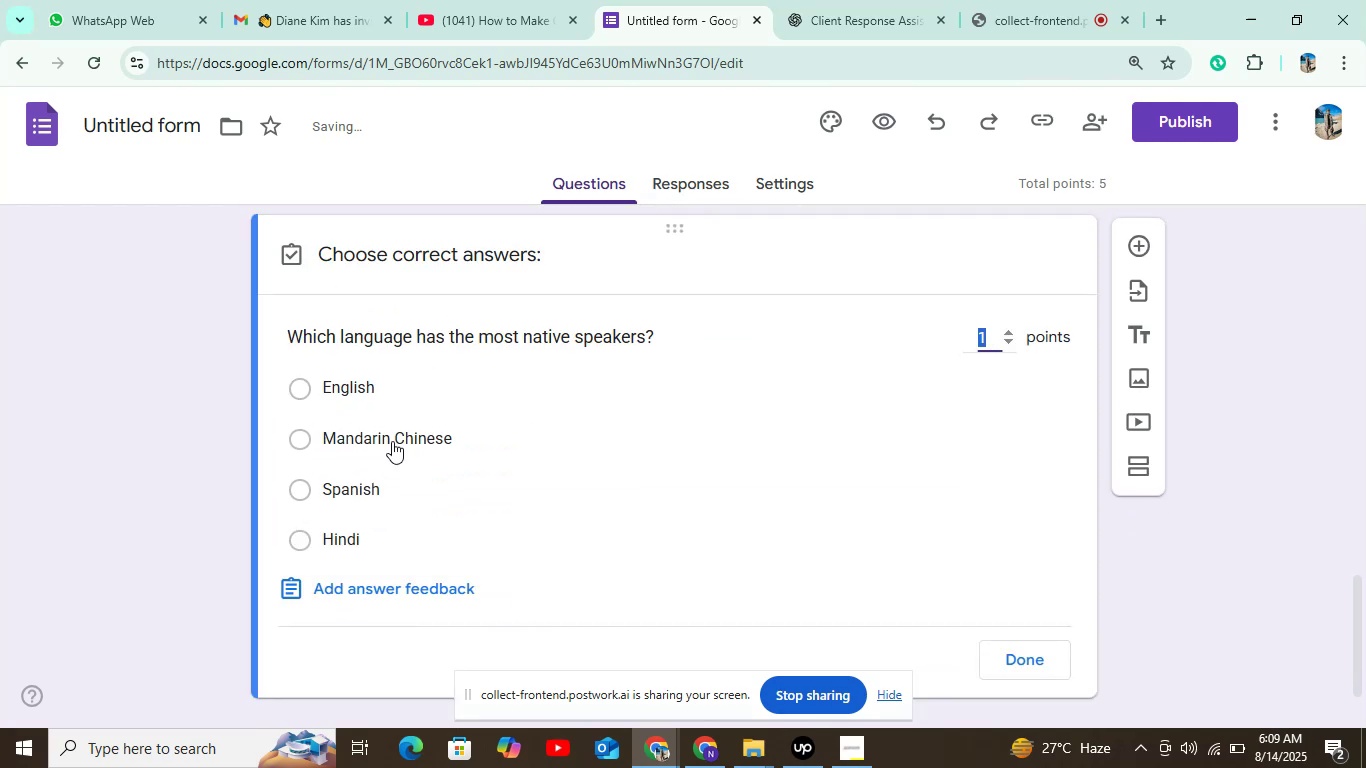 
left_click([392, 440])
 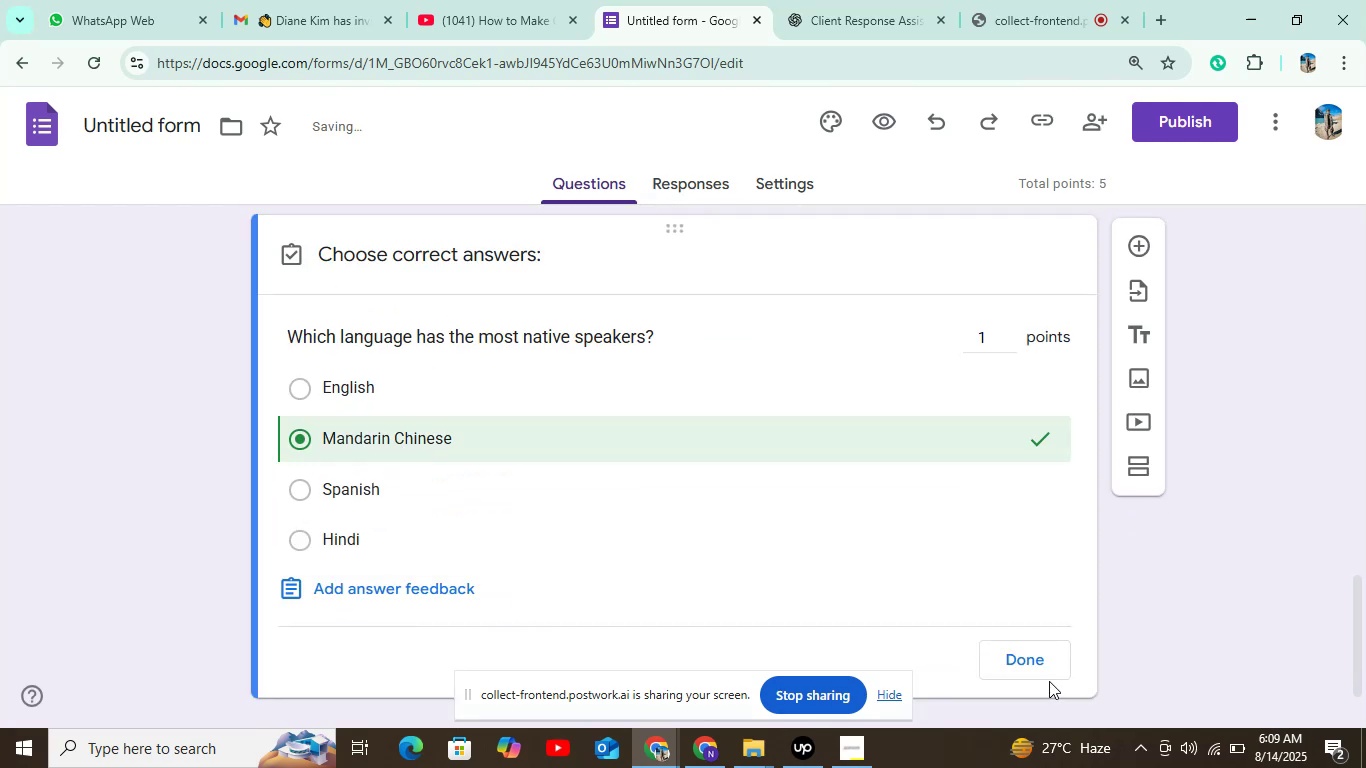 
left_click([1041, 669])
 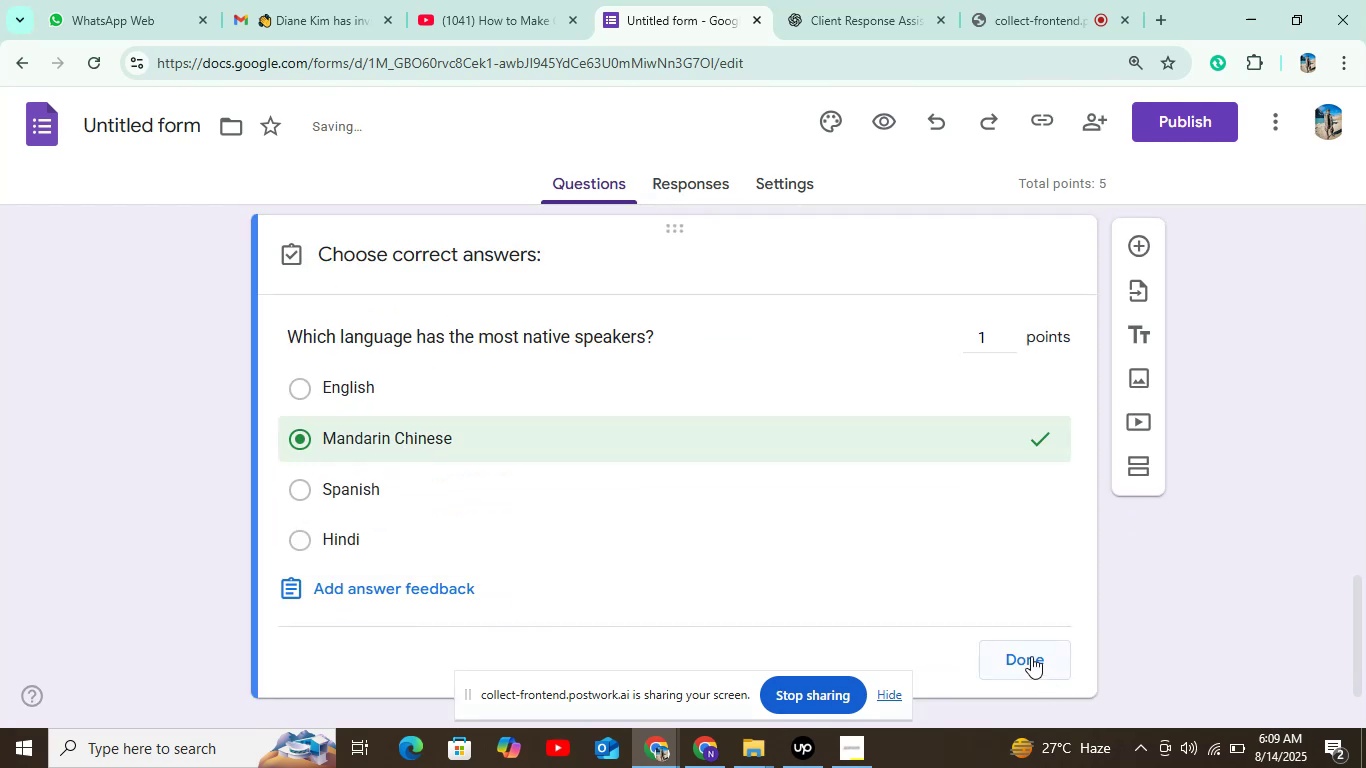 
left_click([1030, 655])
 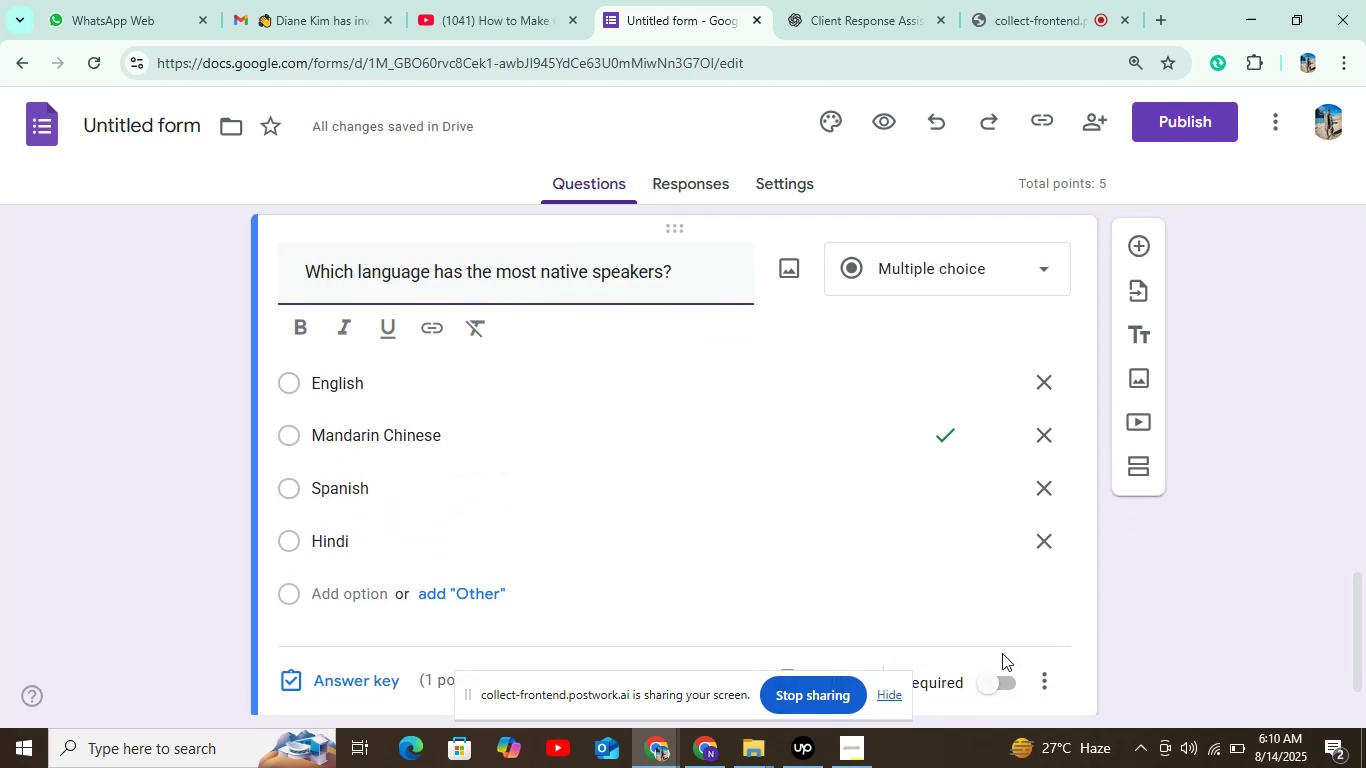 
left_click([983, 690])
 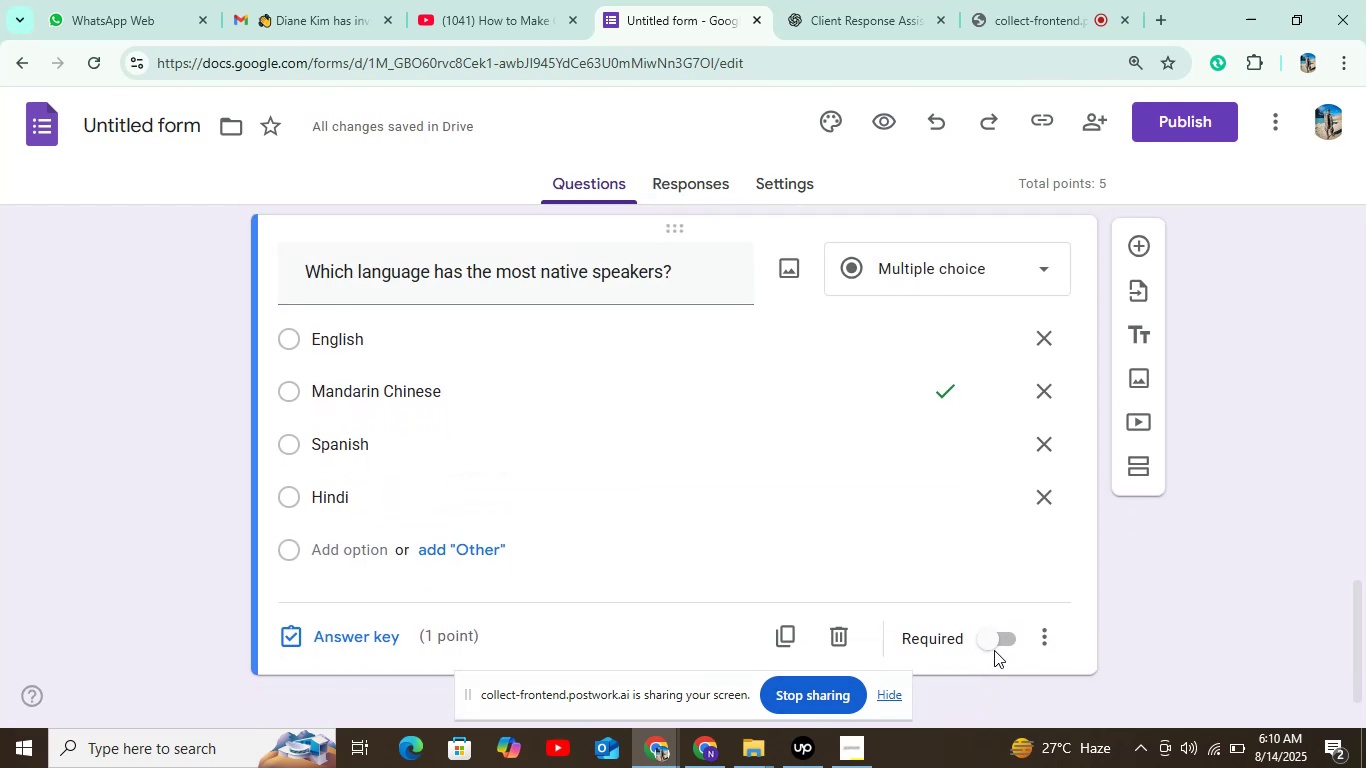 
left_click([997, 643])
 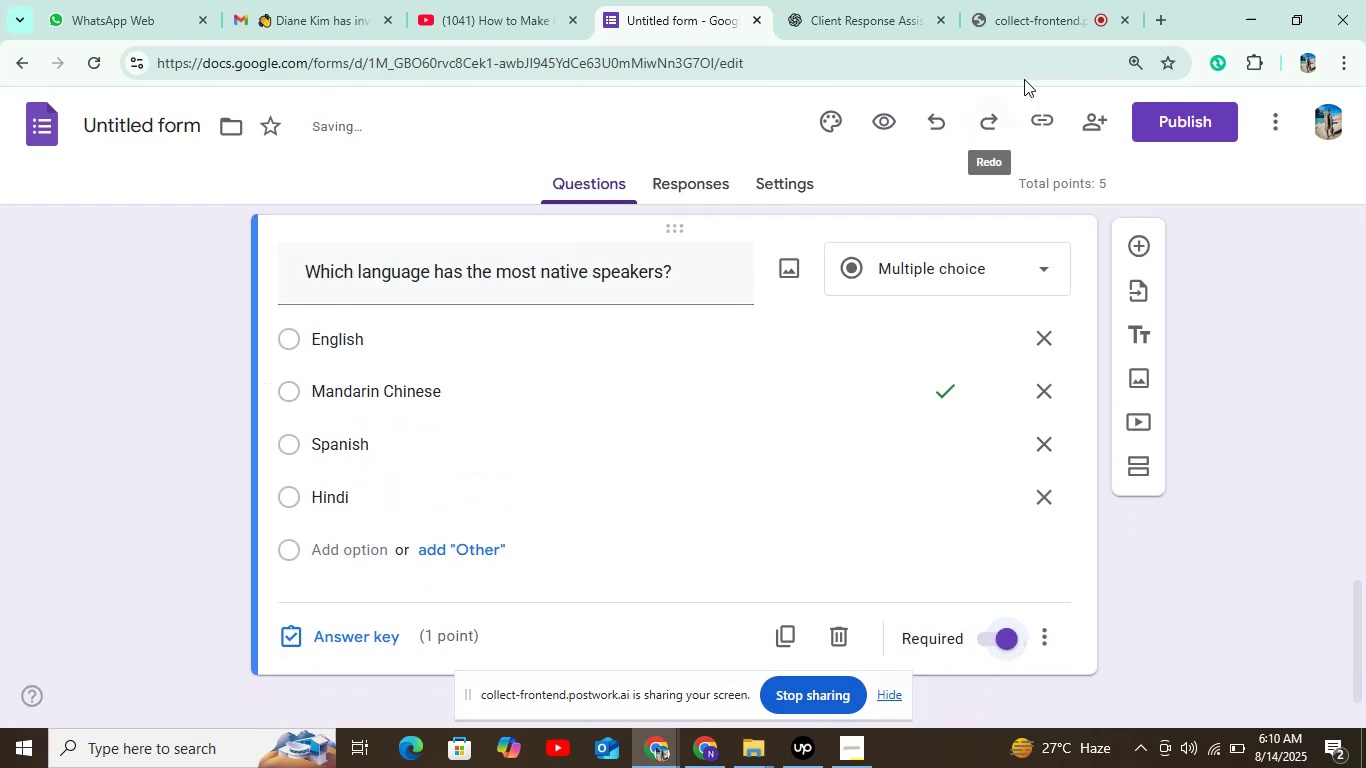 
left_click([1173, 117])
 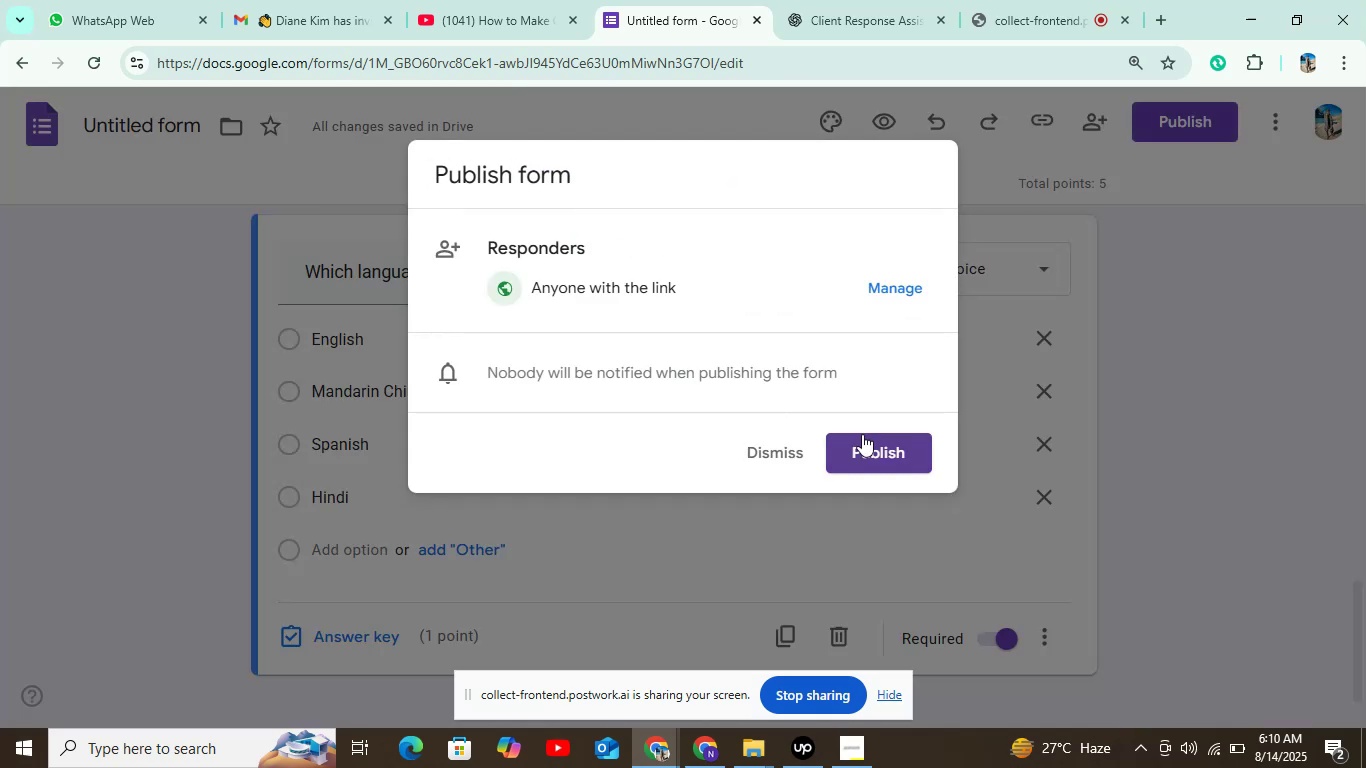 
left_click([873, 444])
 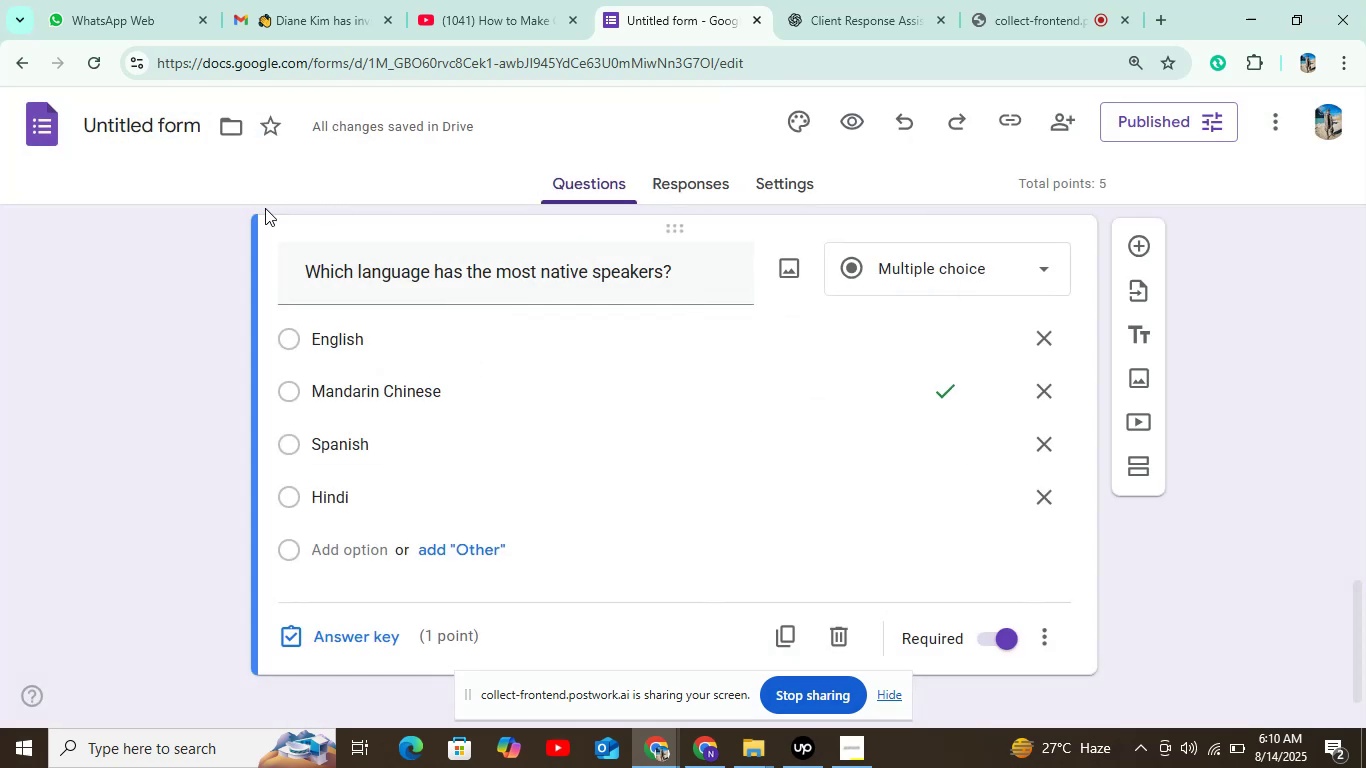 
left_click([76, 115])
 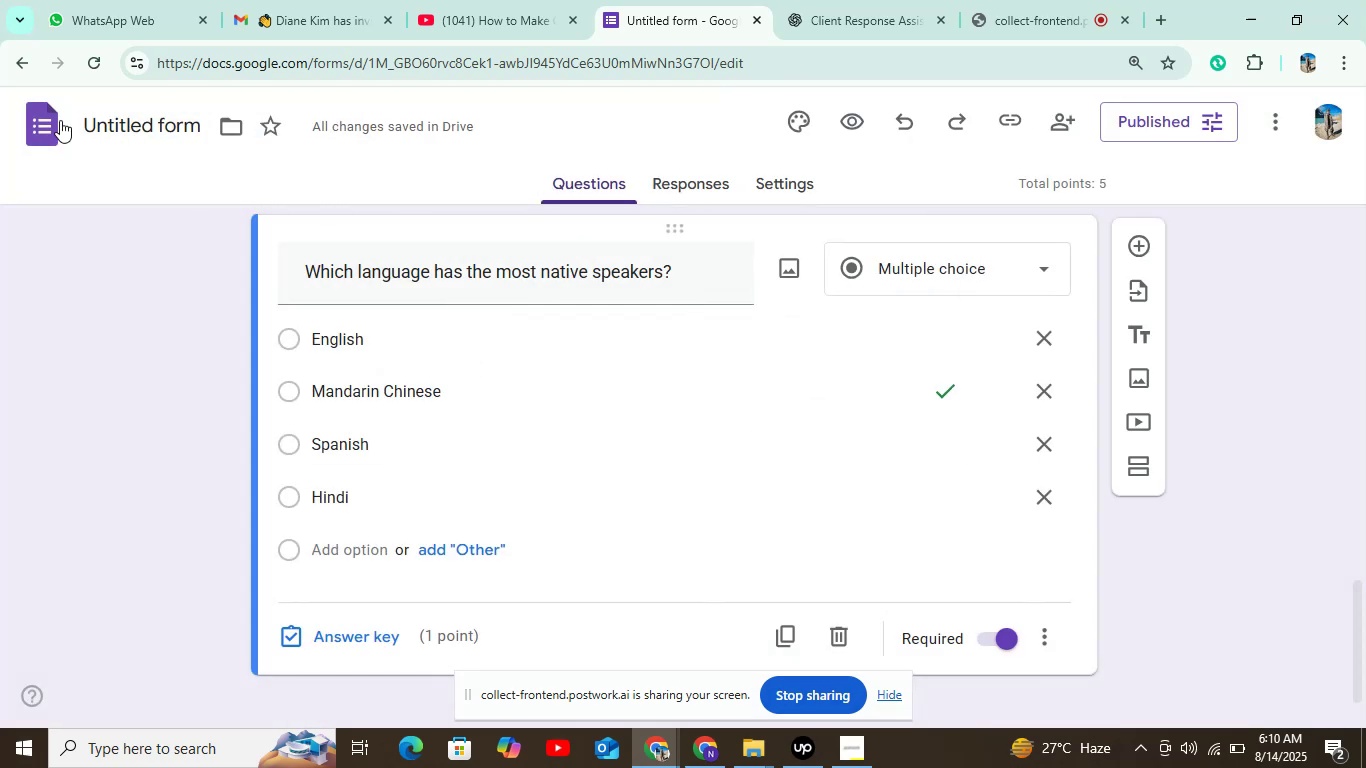 
left_click([28, 136])
 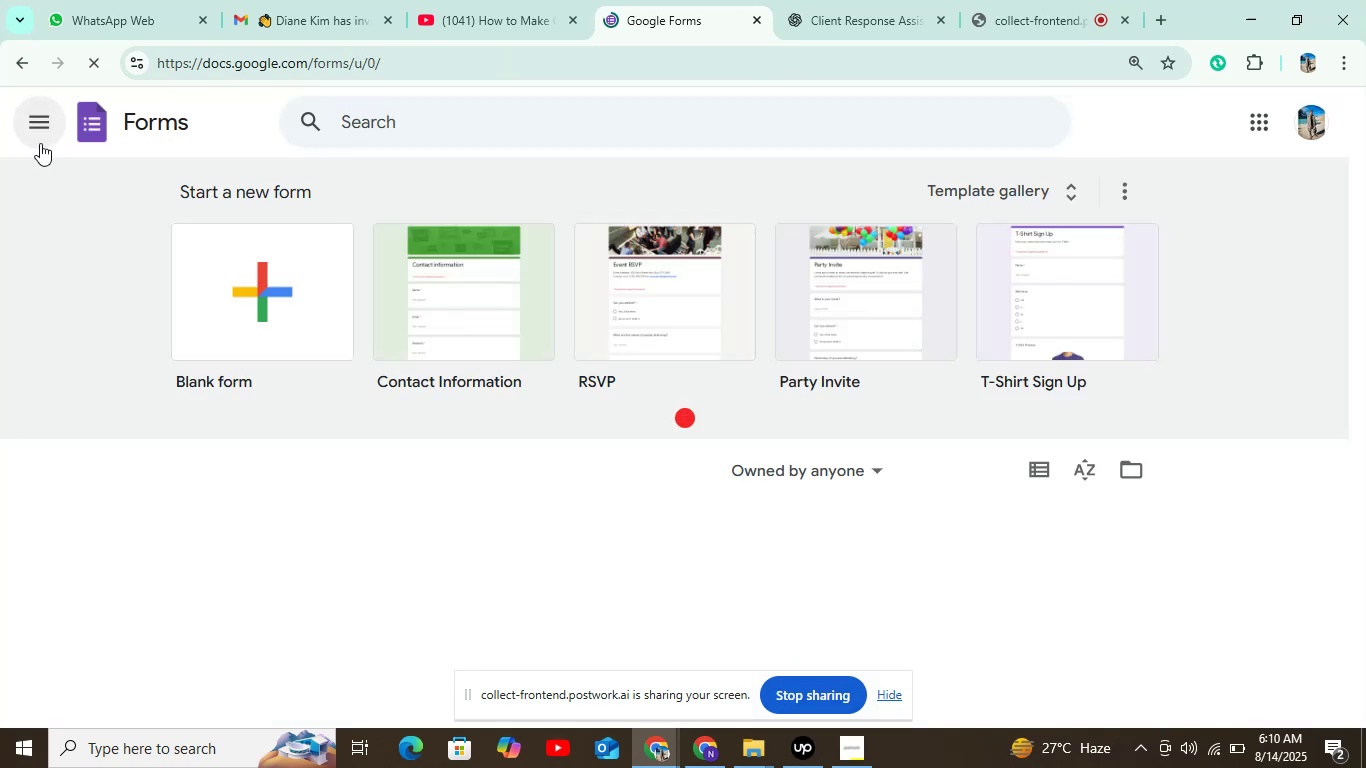 
key(Control+ControlLeft)
 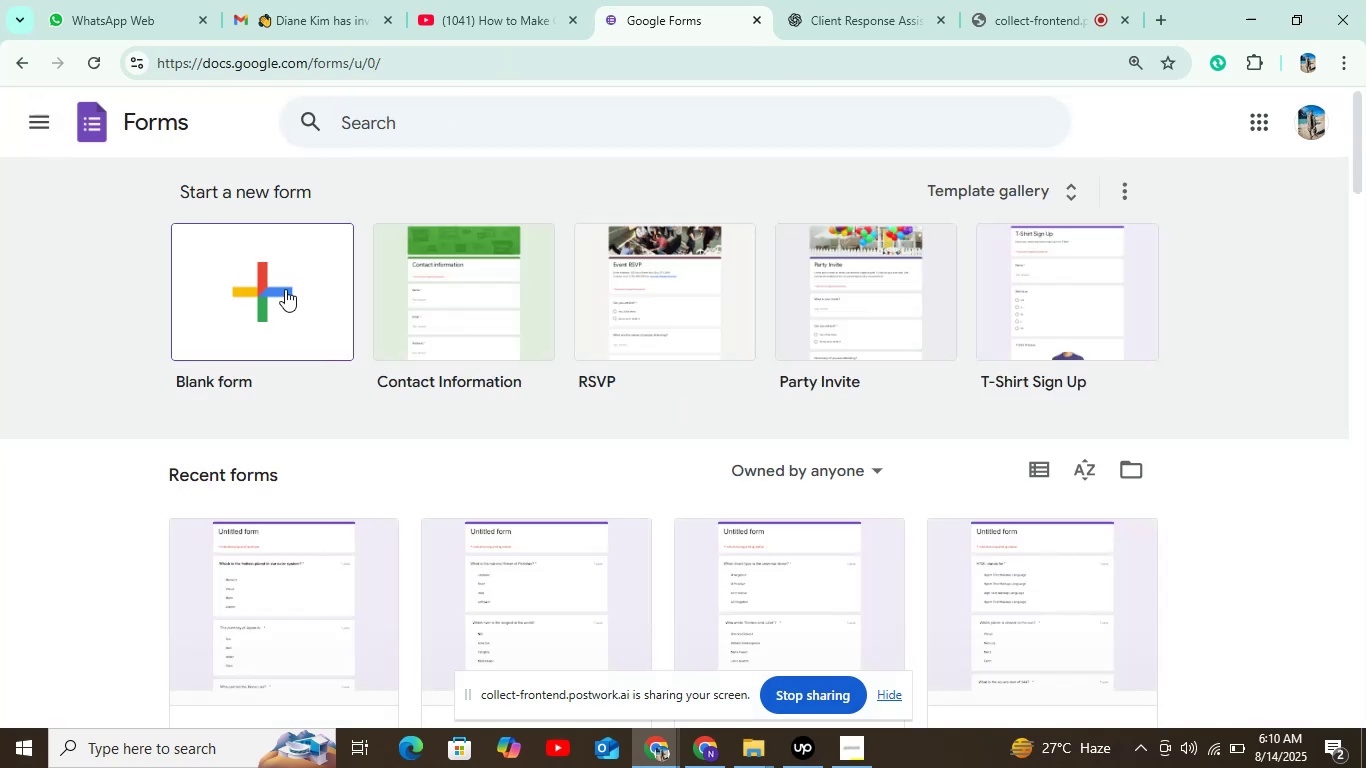 
left_click([285, 289])
 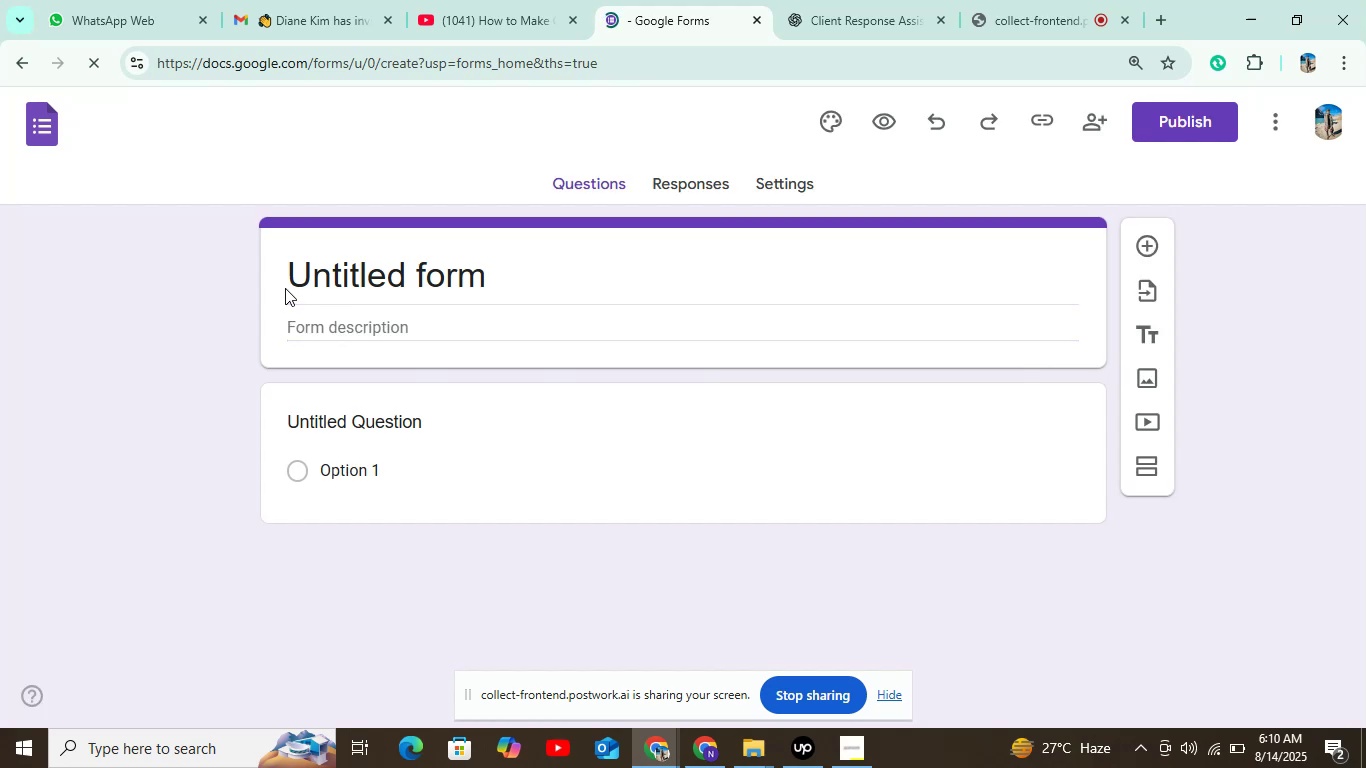 
left_click([844, 12])
 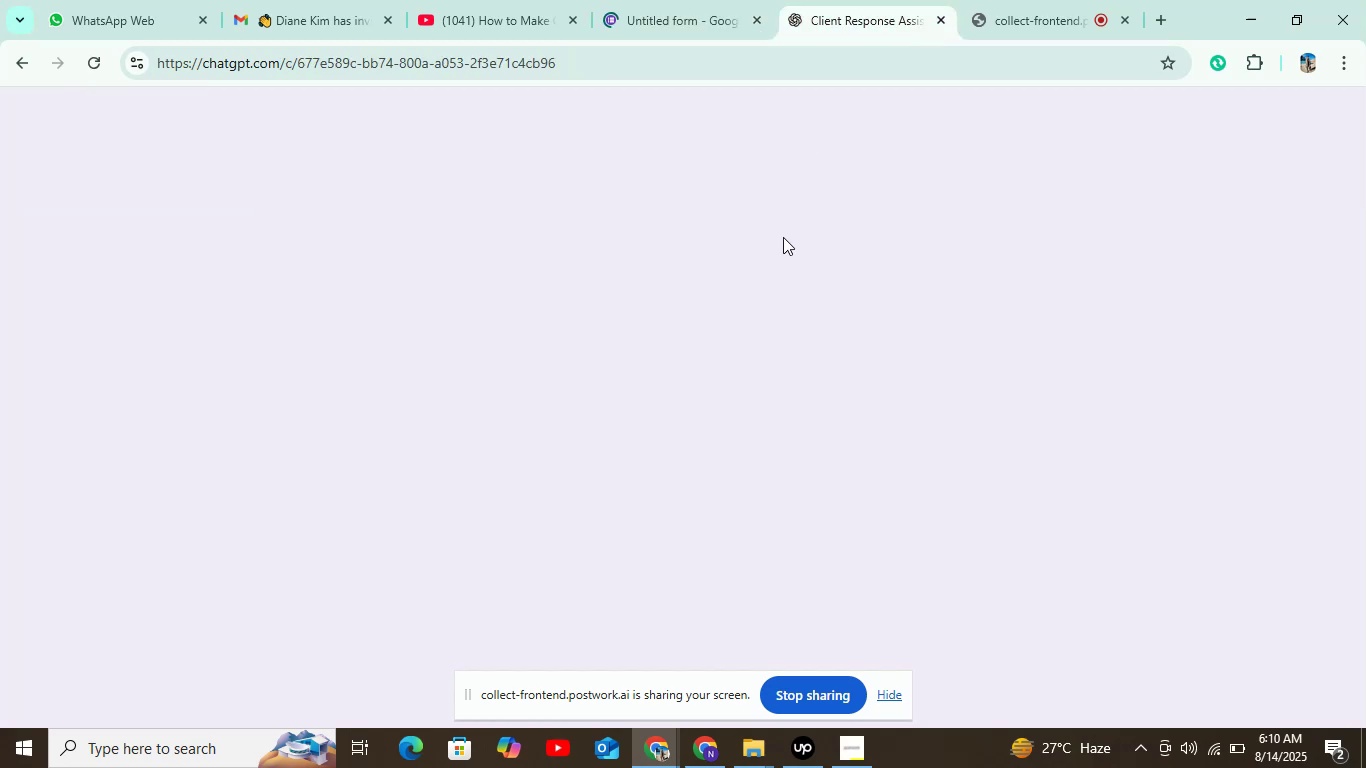 
mouse_move([636, 347])
 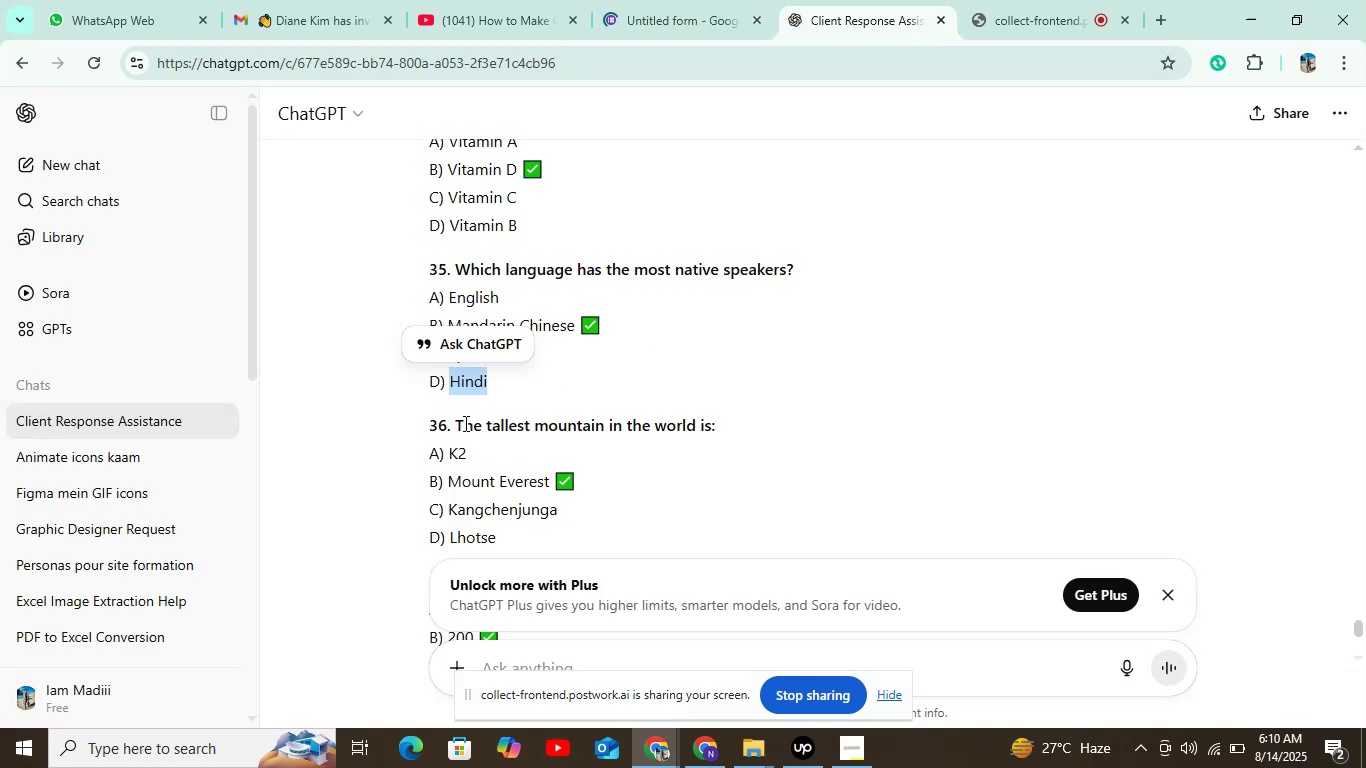 
left_click_drag(start_coordinate=[458, 423], to_coordinate=[774, 413])
 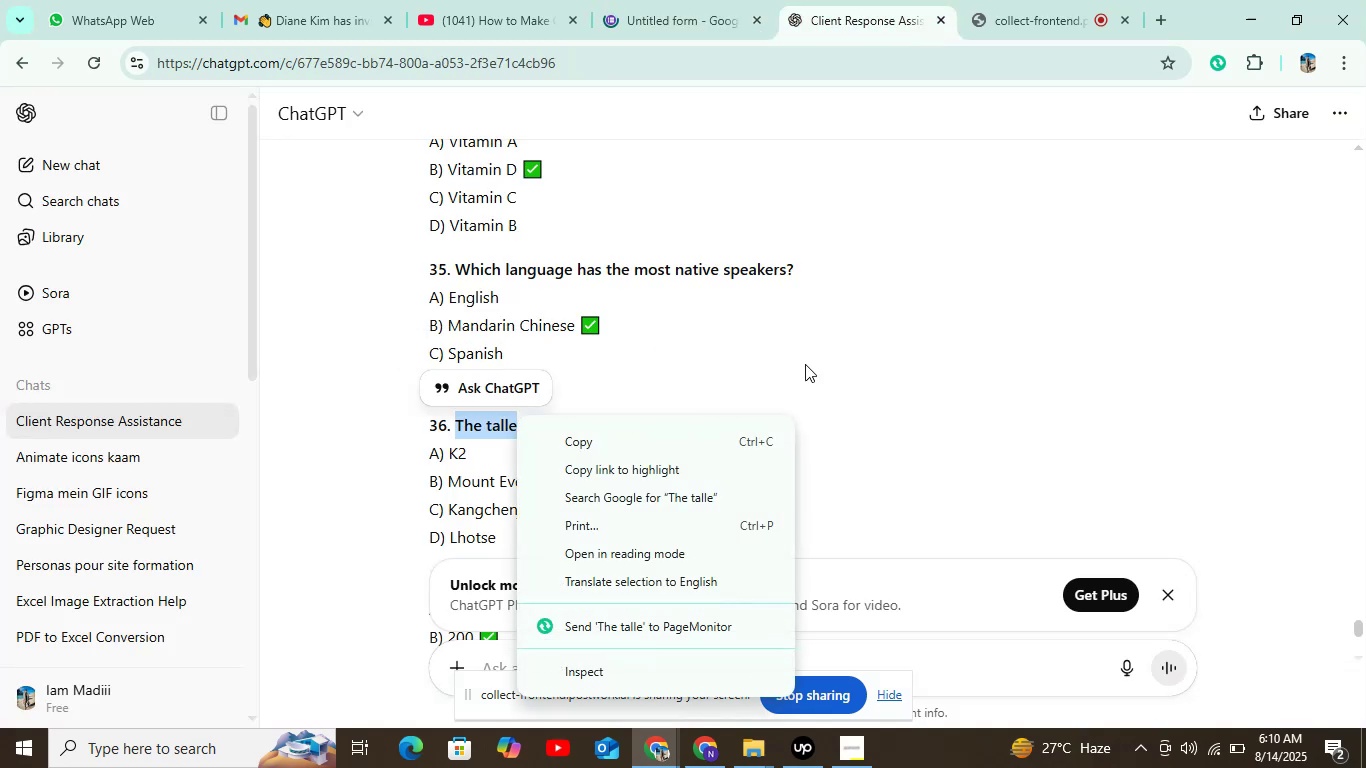 
left_click([807, 362])
 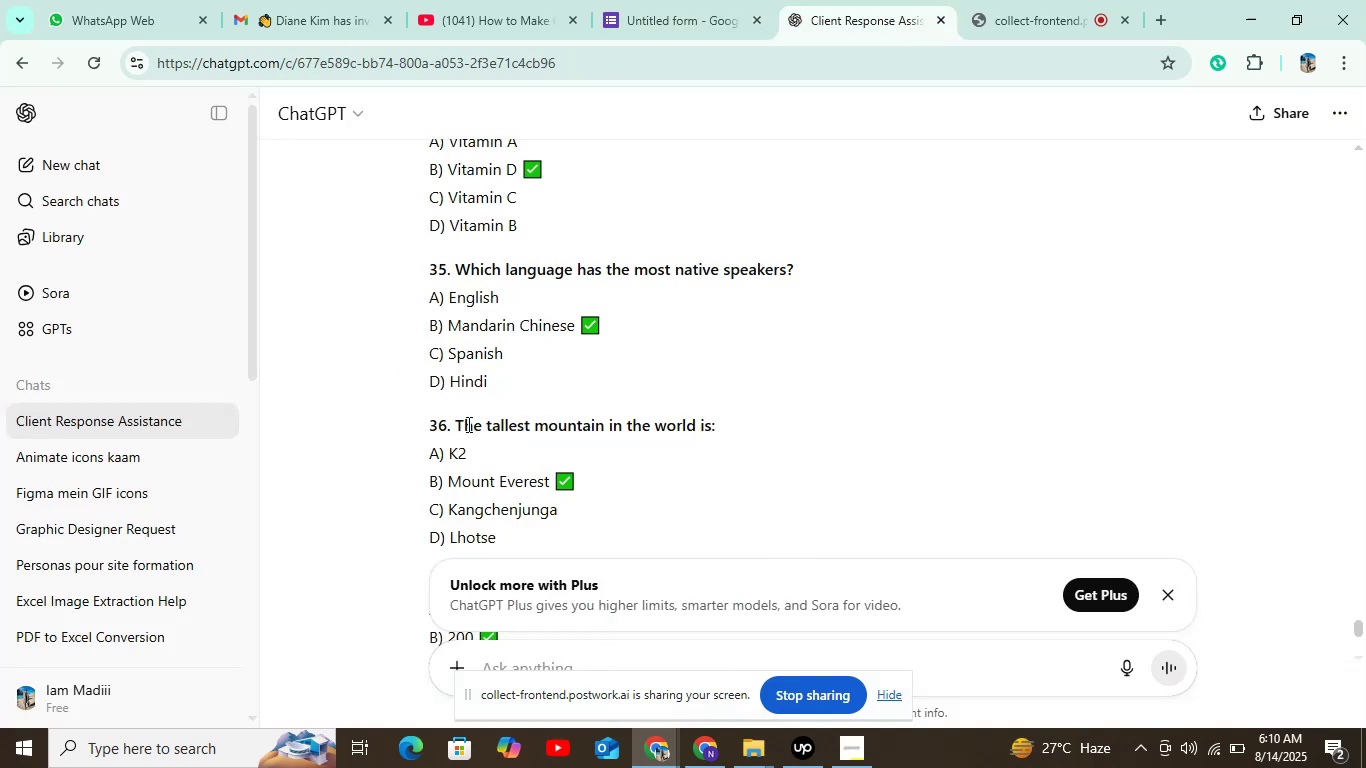 
left_click_drag(start_coordinate=[459, 424], to_coordinate=[734, 424])
 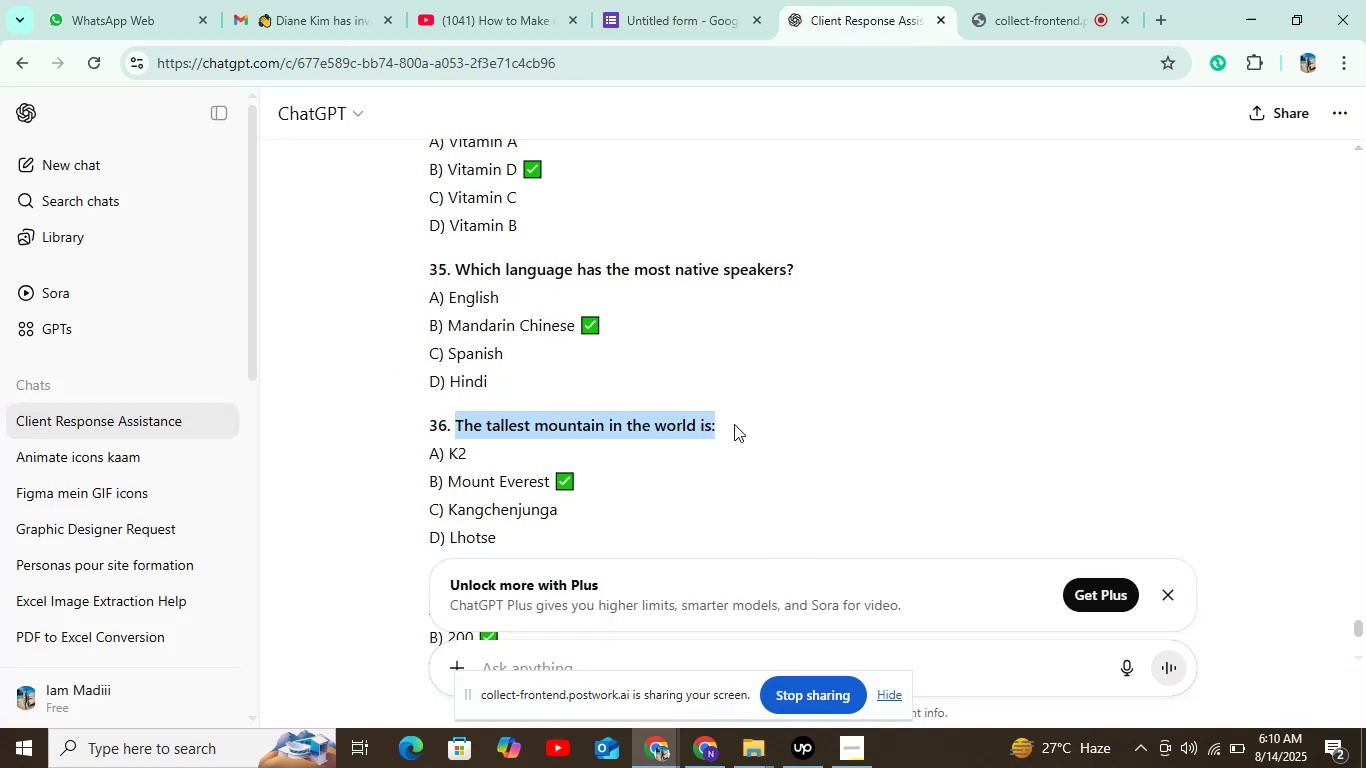 
key(Control+C)
 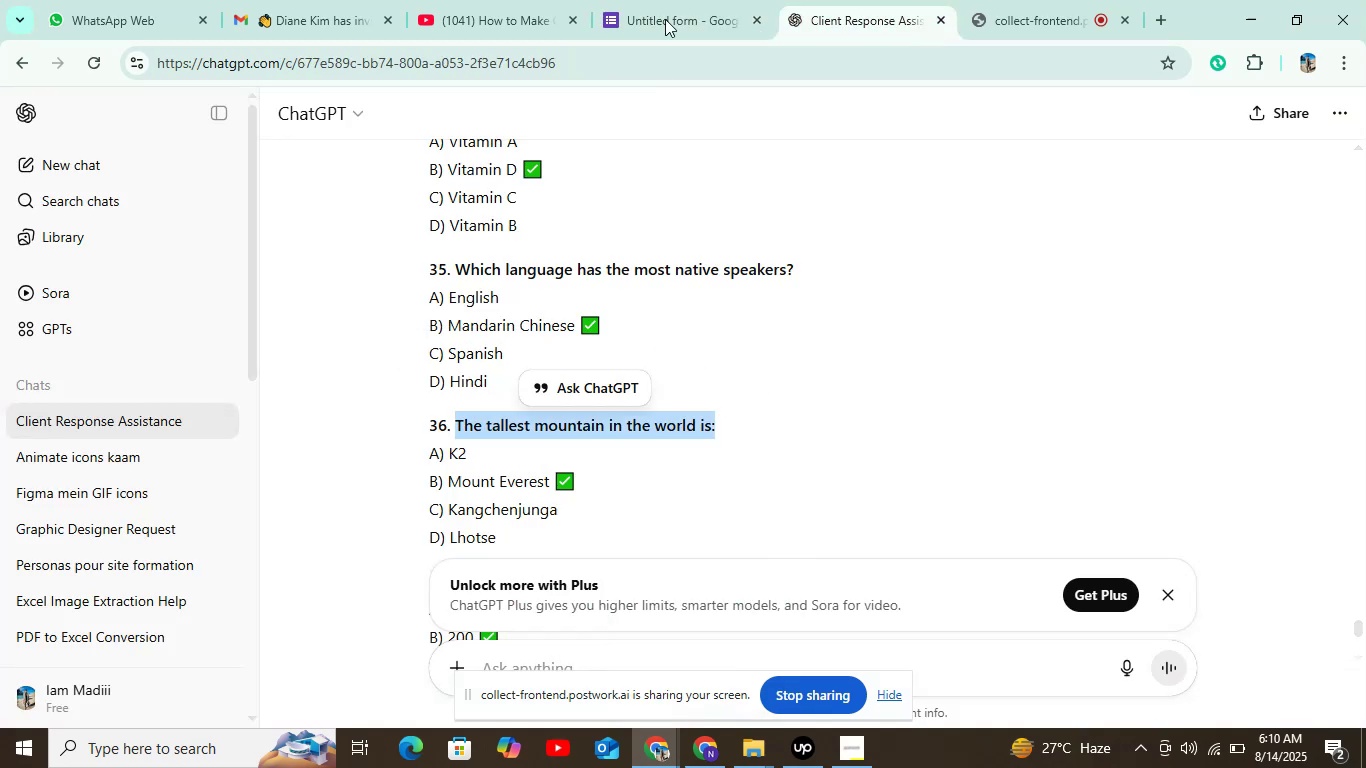 
left_click([674, 0])
 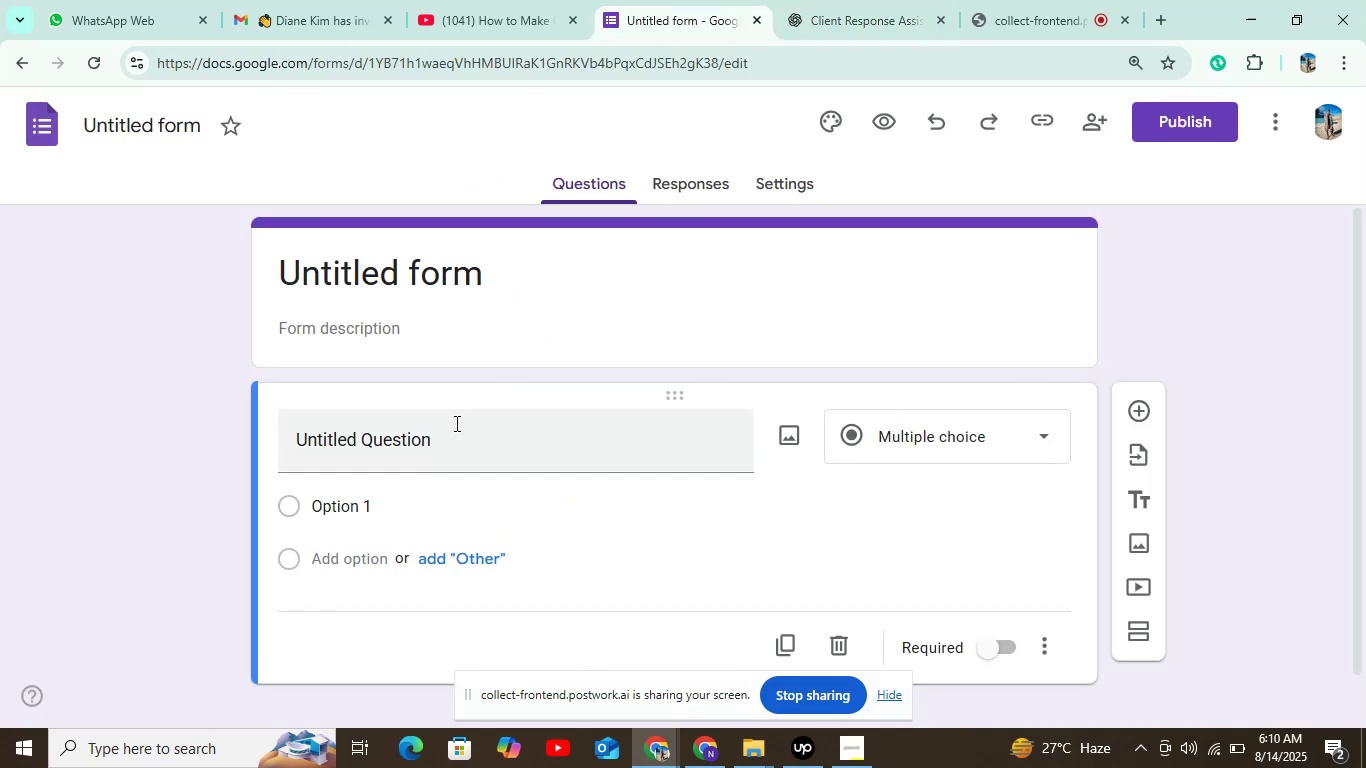 
left_click([450, 433])
 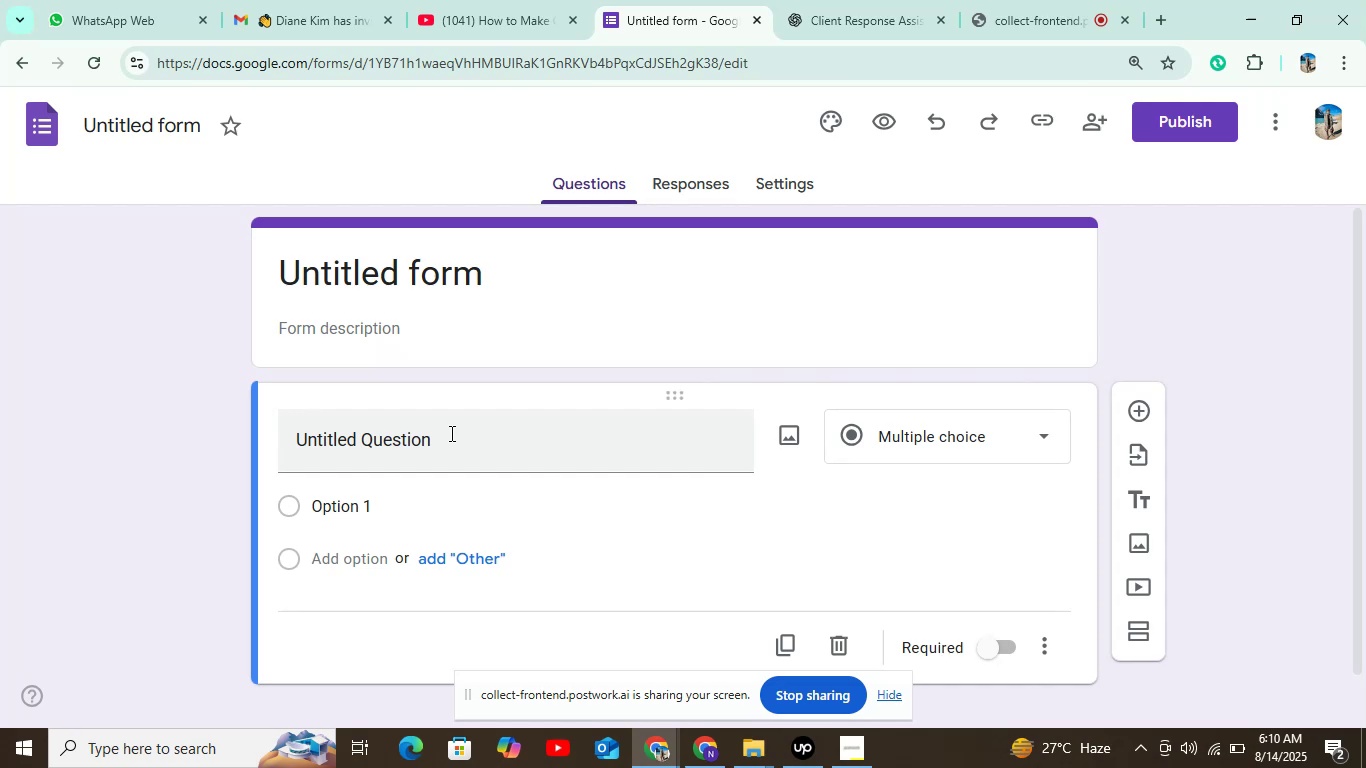 
key(Control+V)
 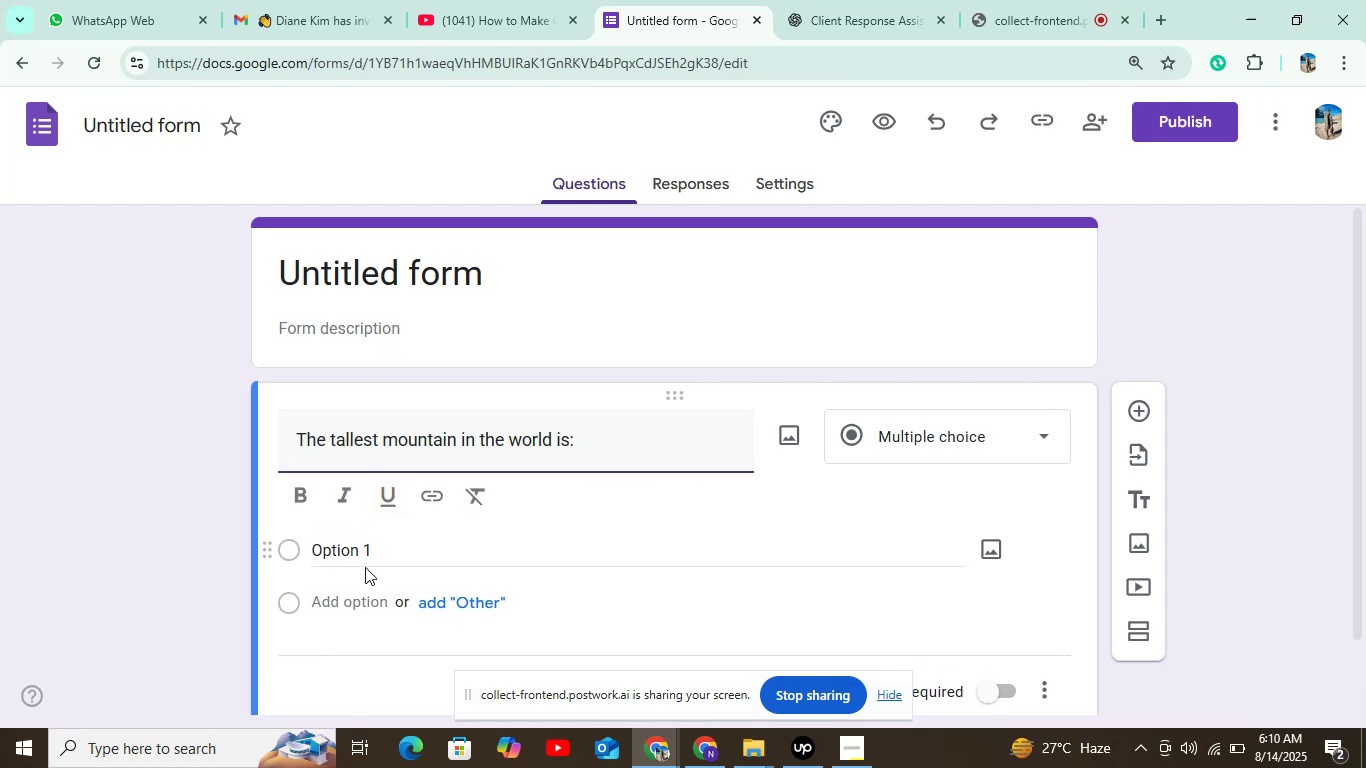 
left_click([366, 559])
 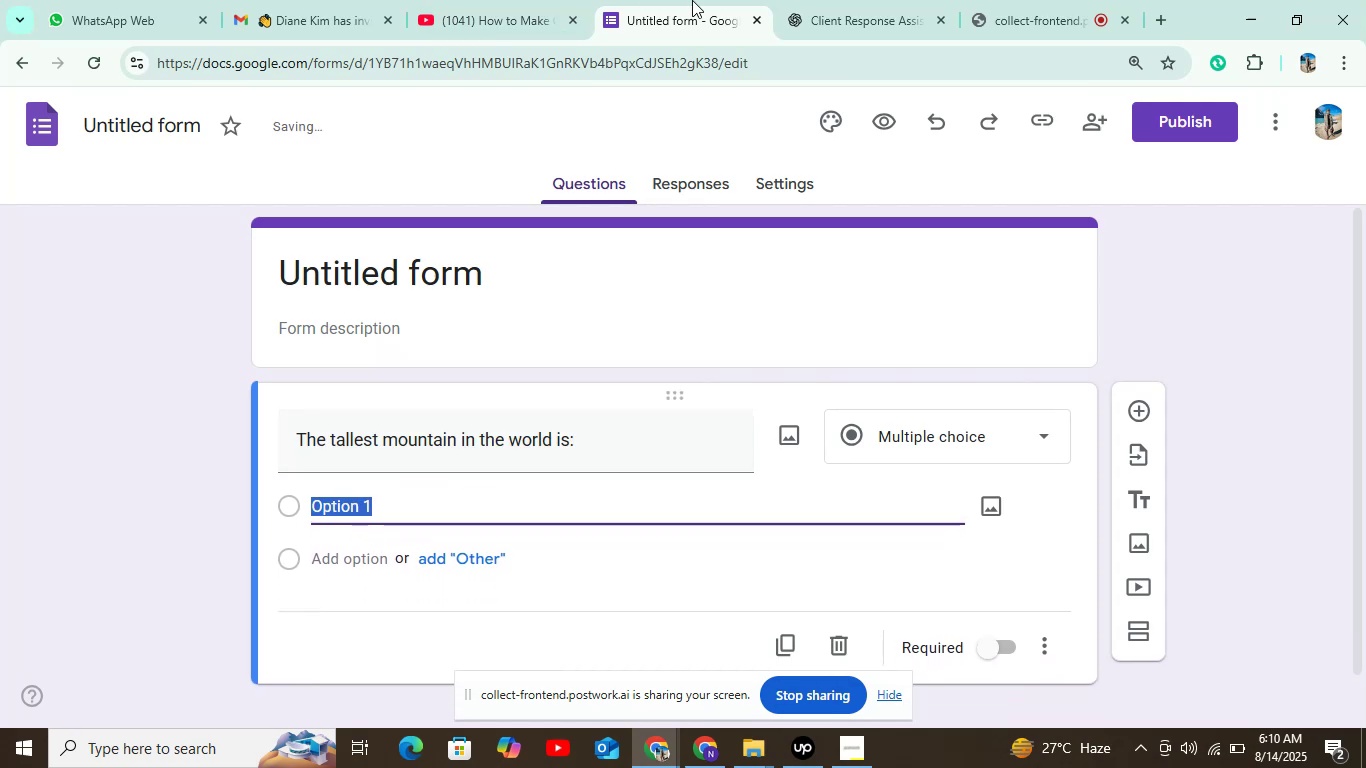 
left_click([798, 4])
 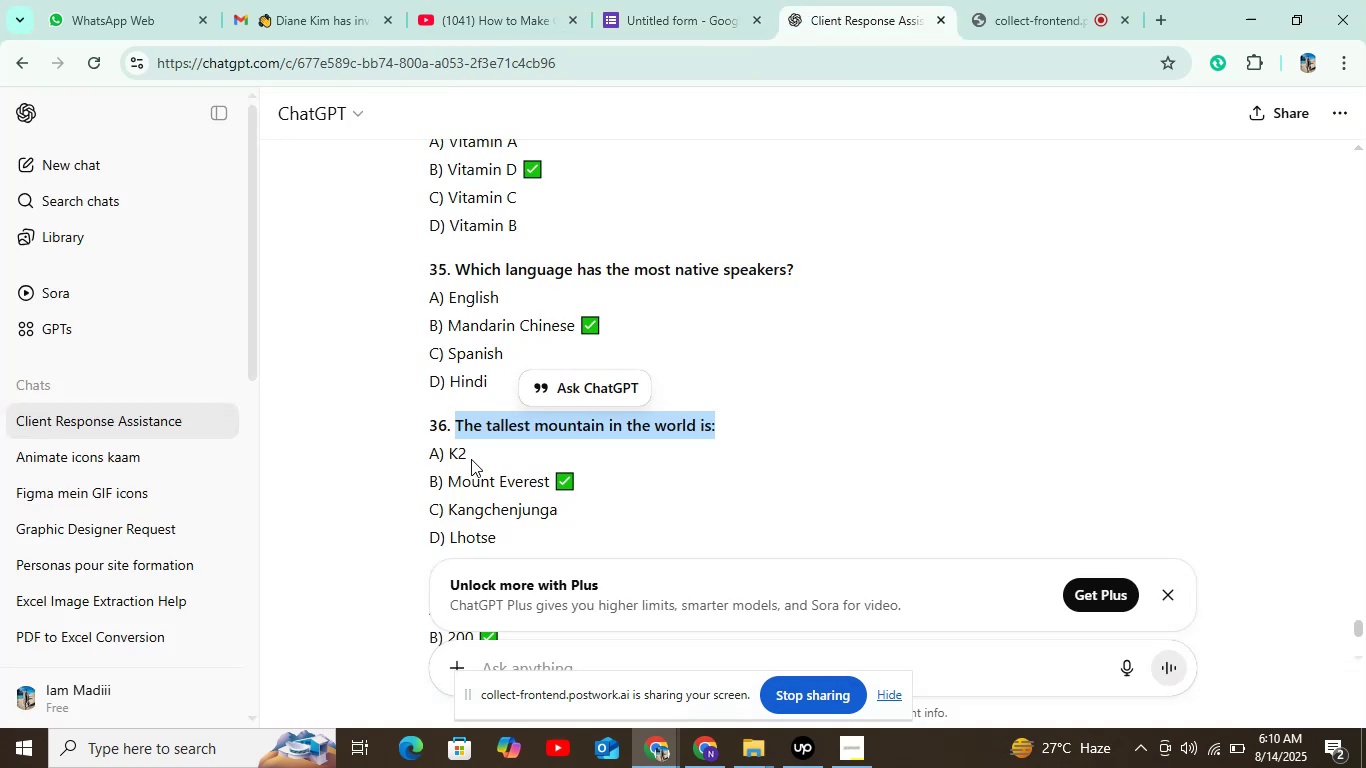 
double_click([458, 455])
 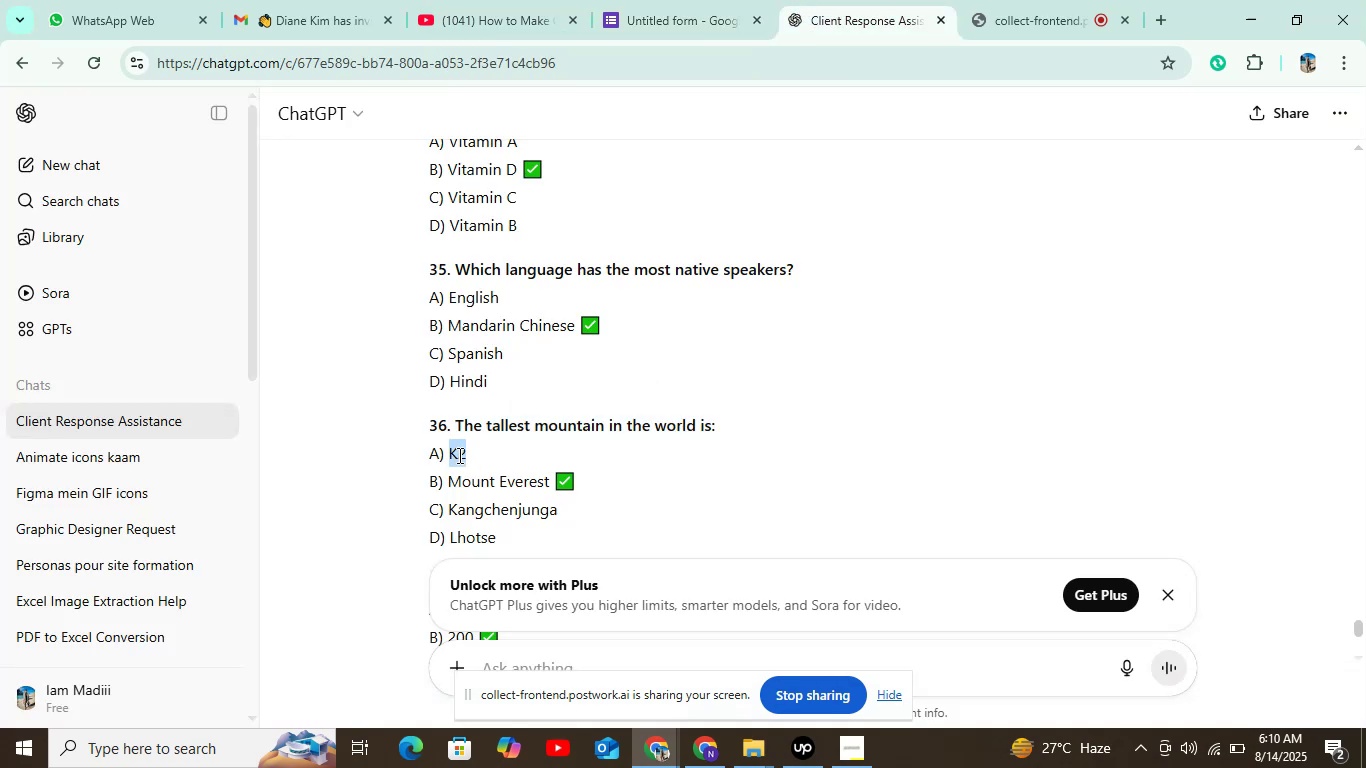 
key(Control+C)
 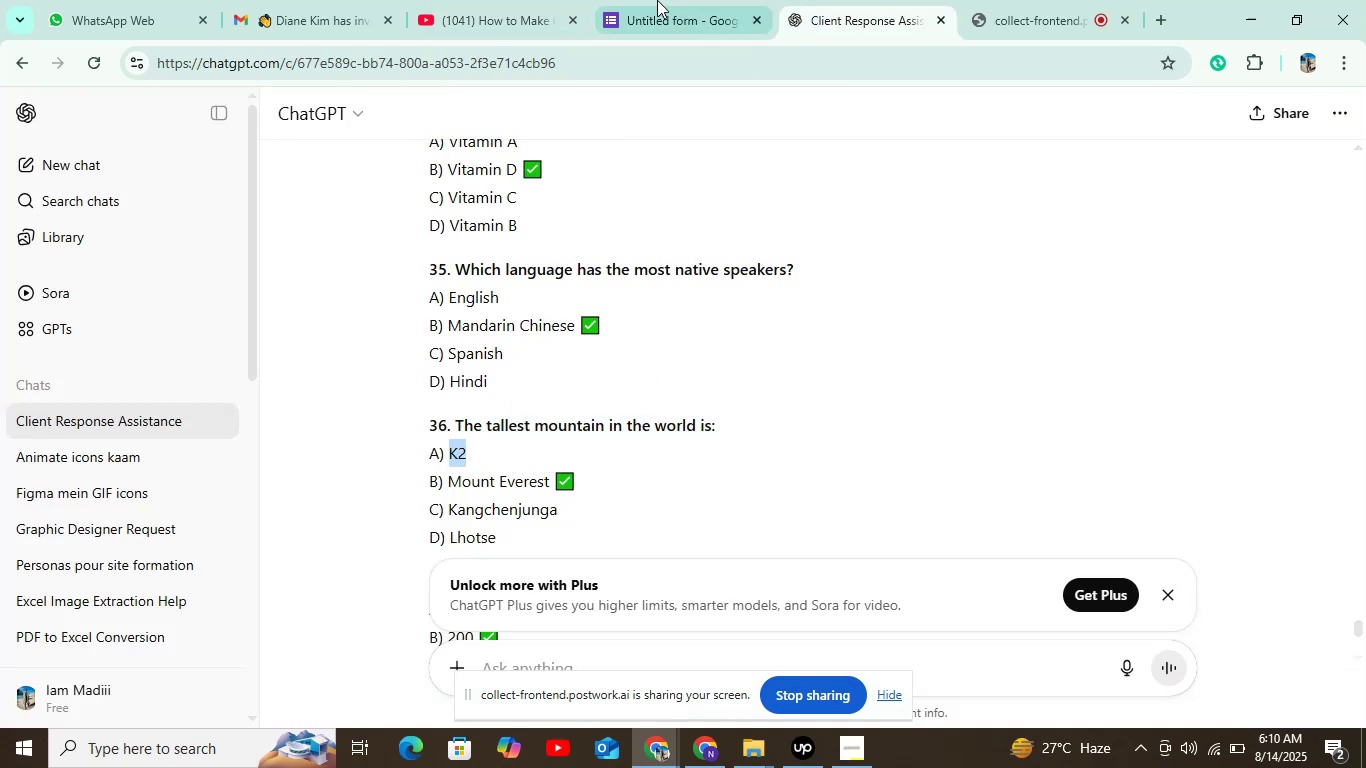 
left_click([693, 0])
 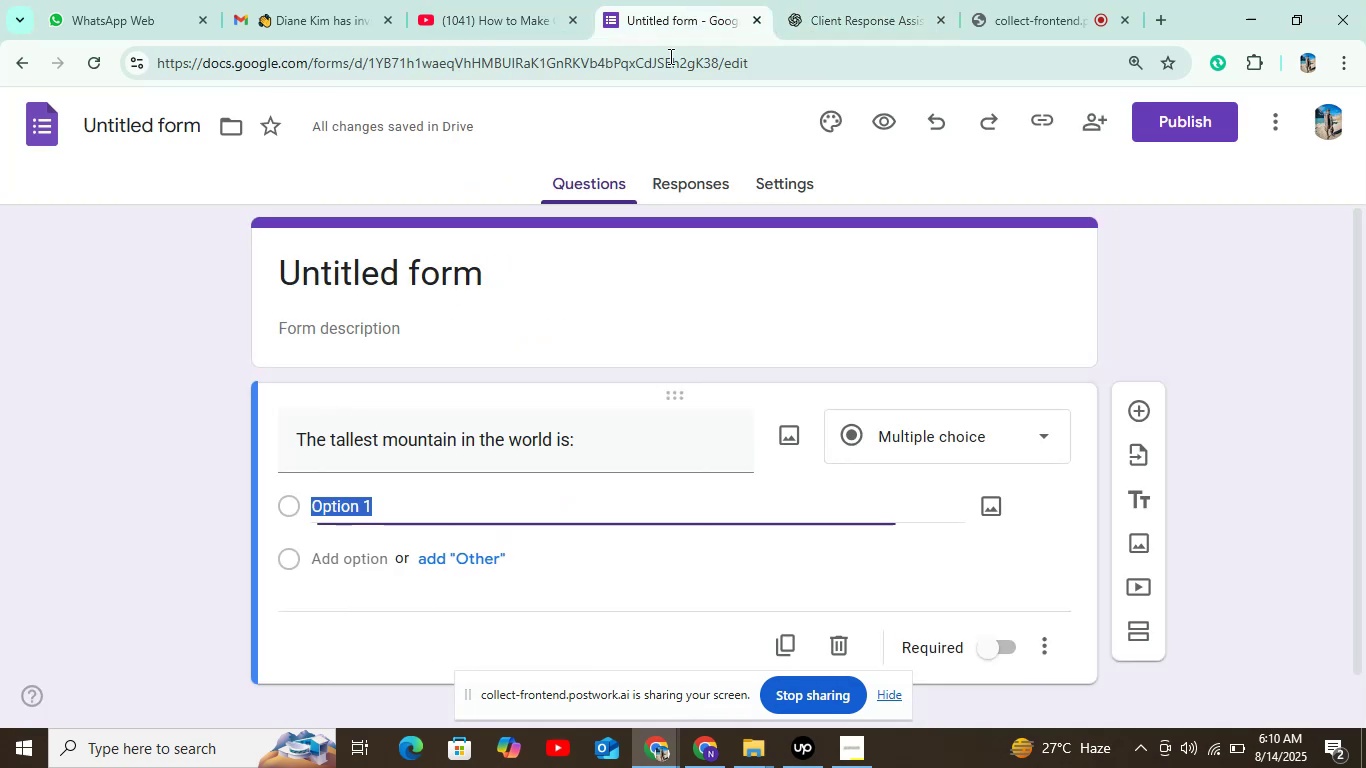 
key(Control+V)
 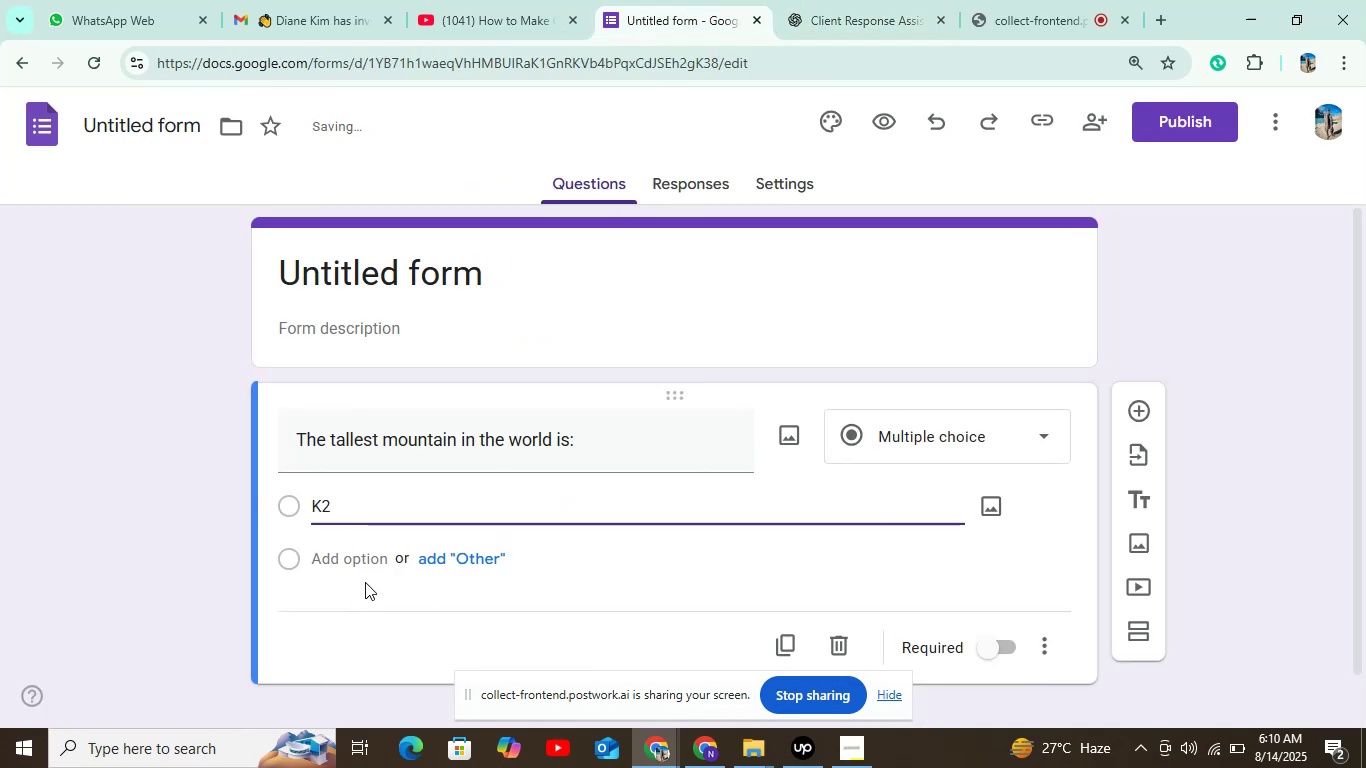 
left_click([360, 558])
 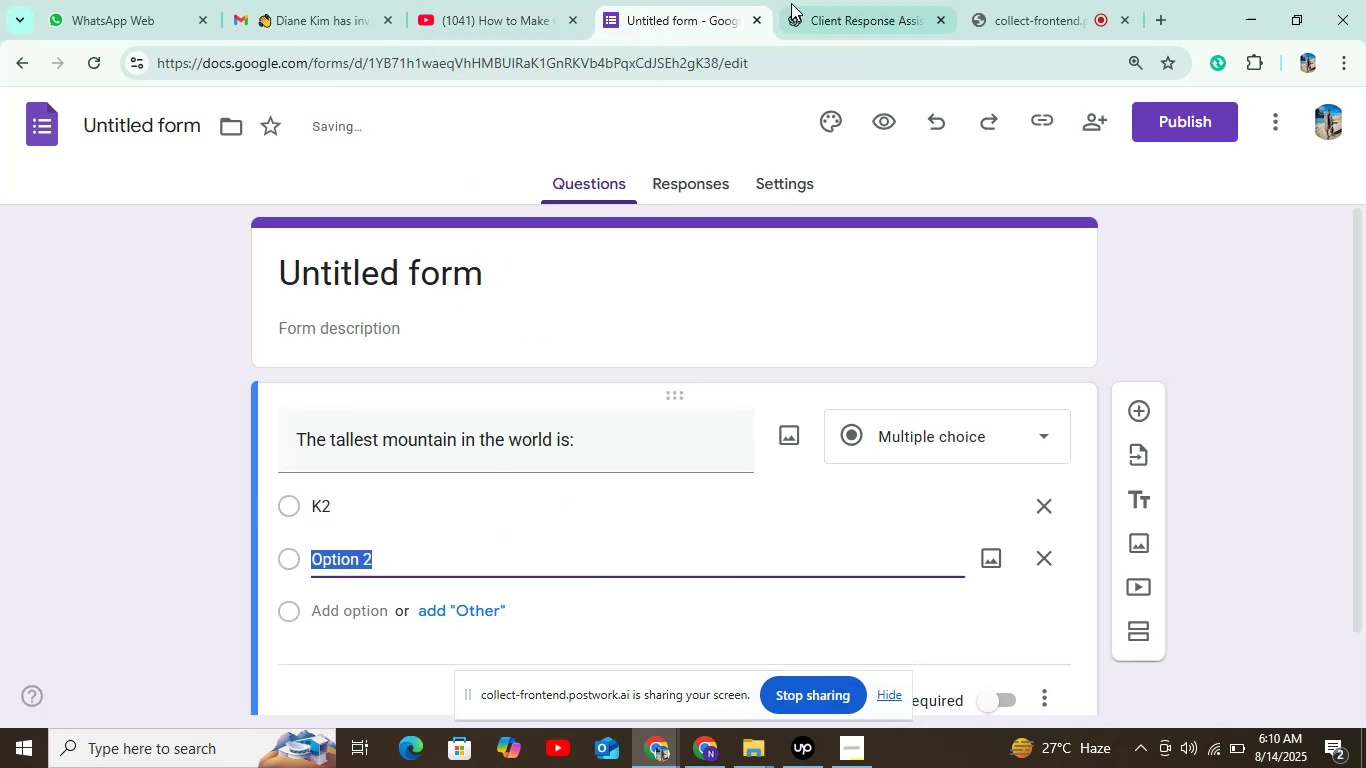 
left_click([793, 1])
 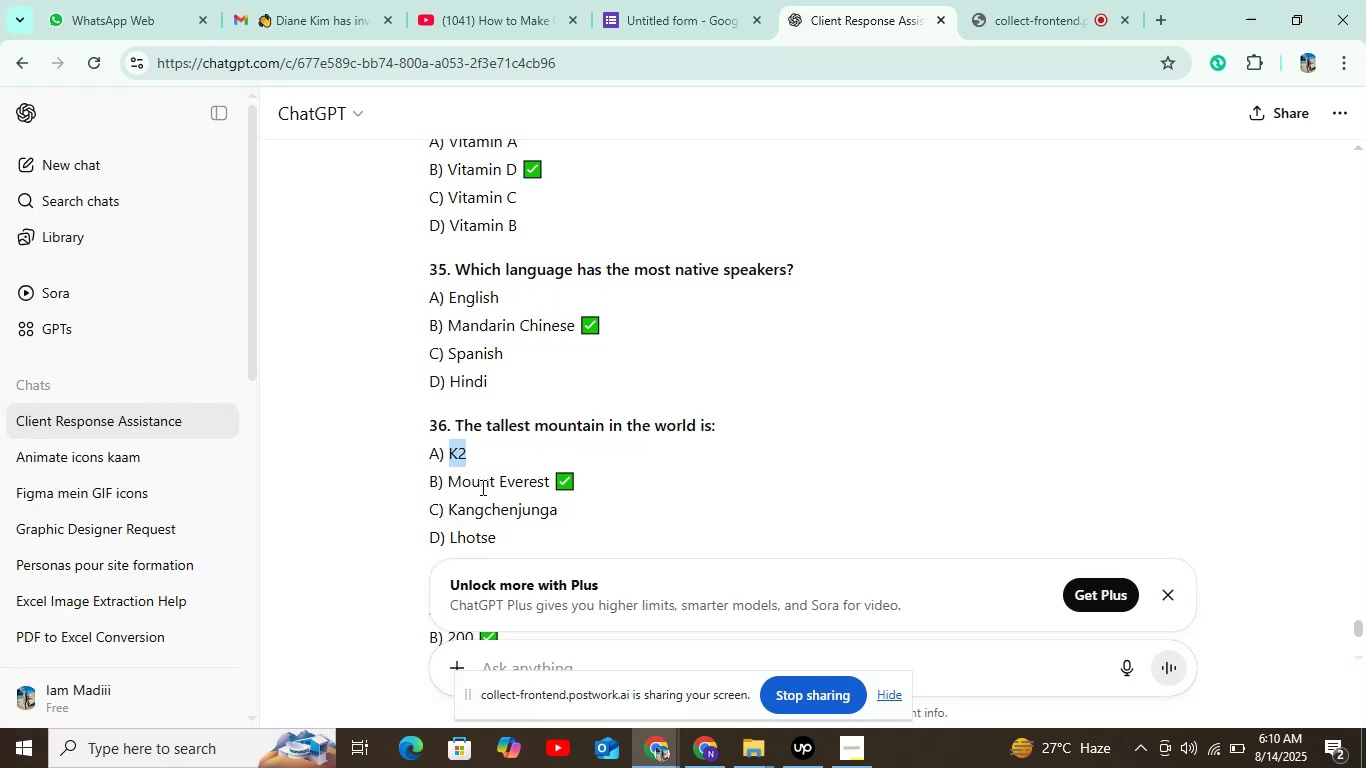 
left_click_drag(start_coordinate=[448, 478], to_coordinate=[549, 482])
 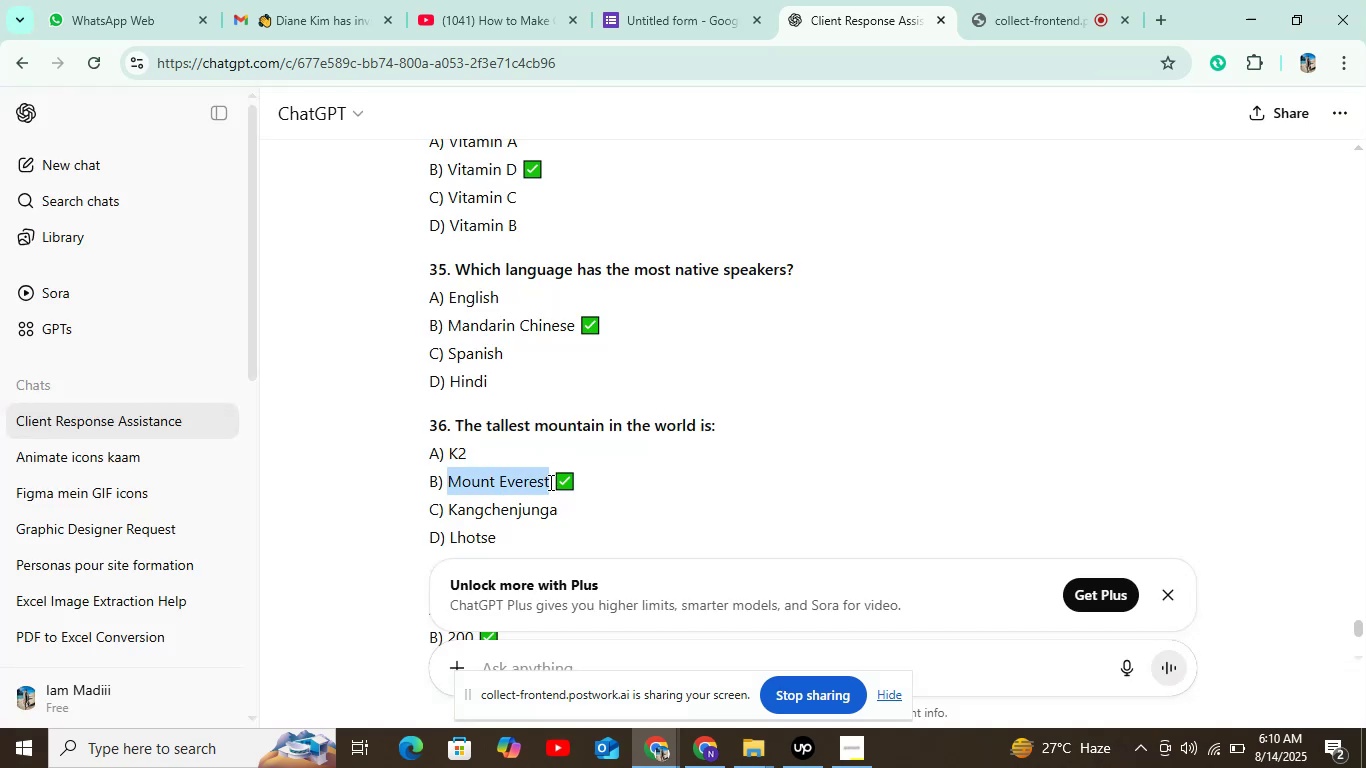 
key(Control+C)
 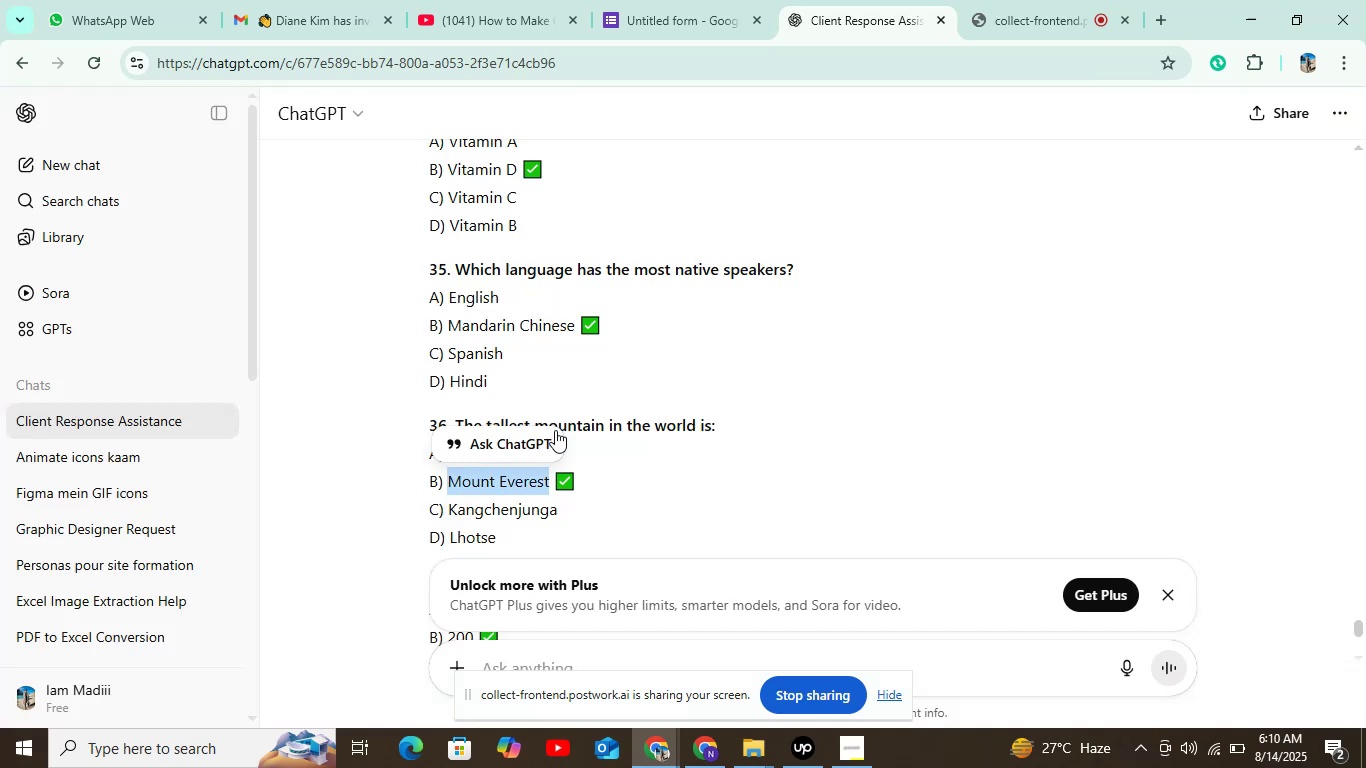 
key(Control+C)
 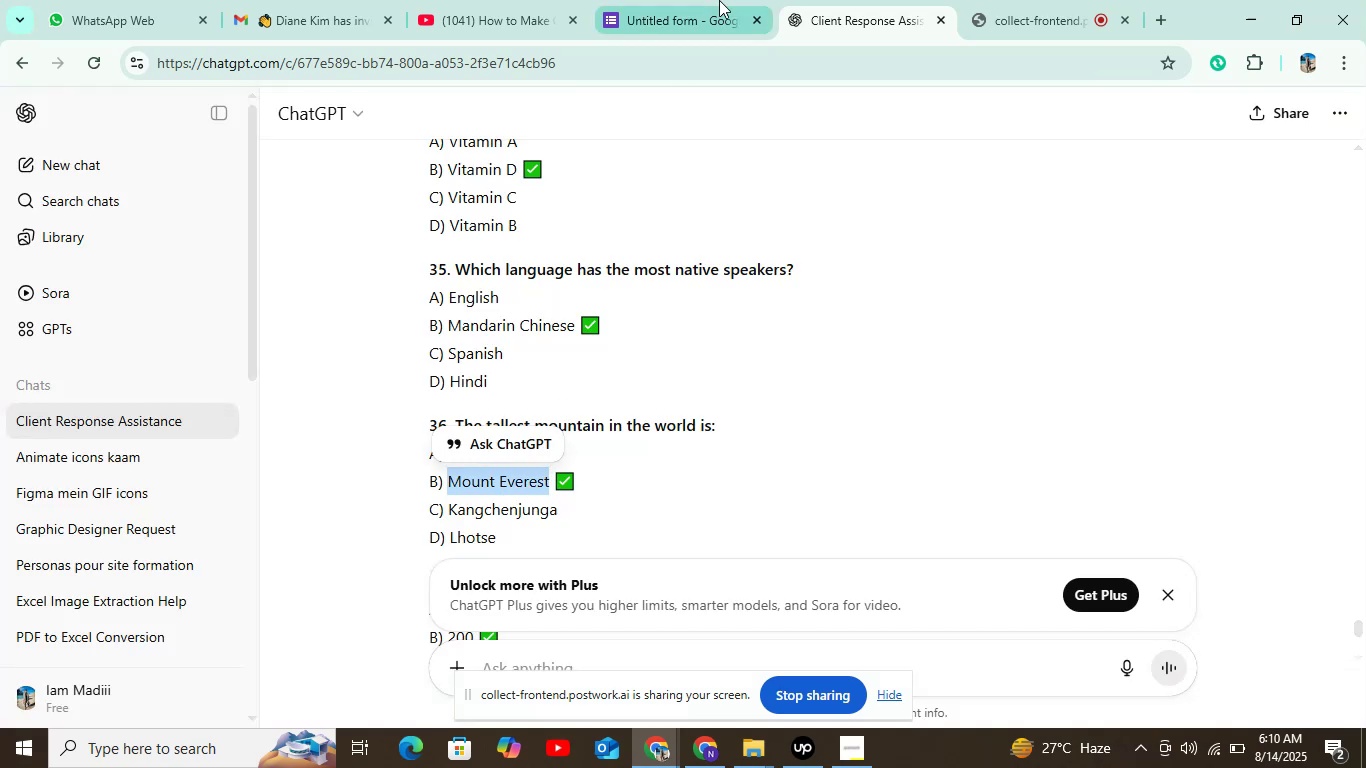 
left_click([725, 0])
 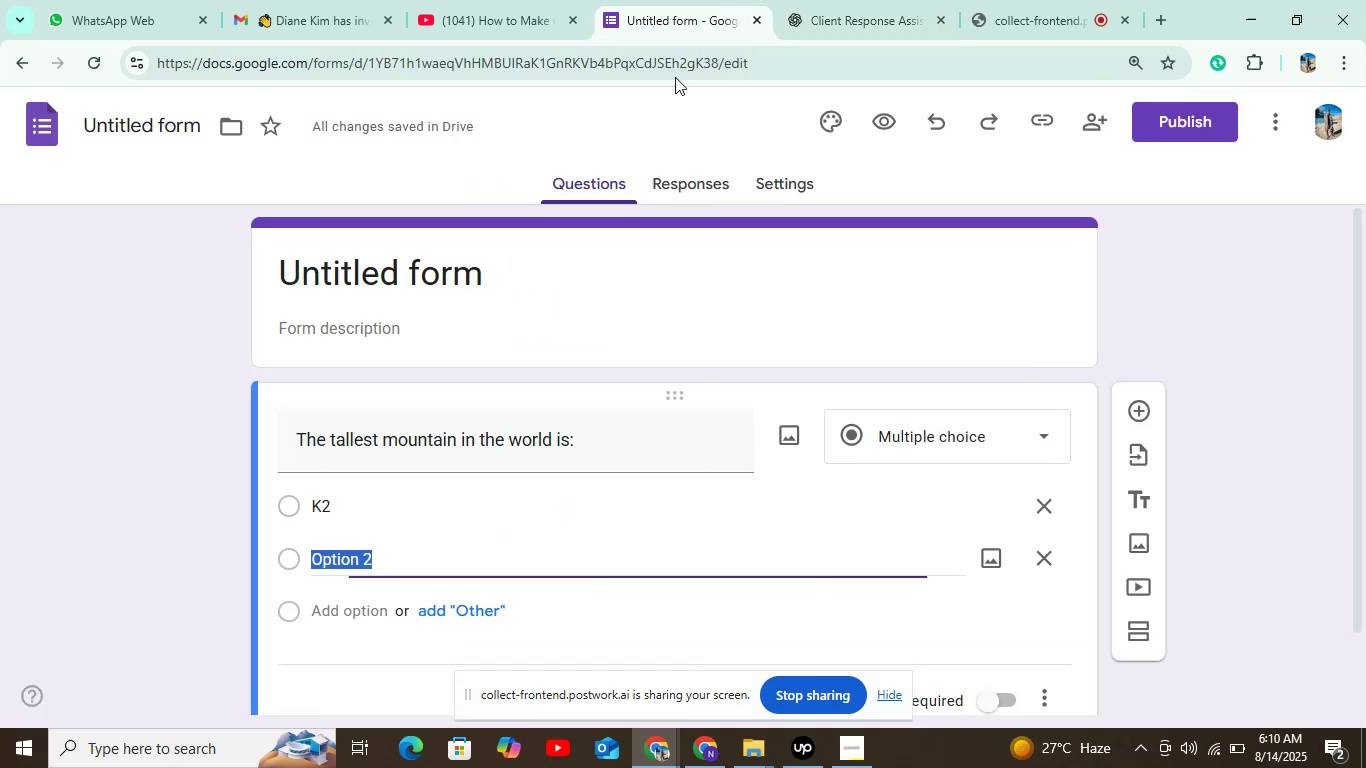 
key(Control+V)
 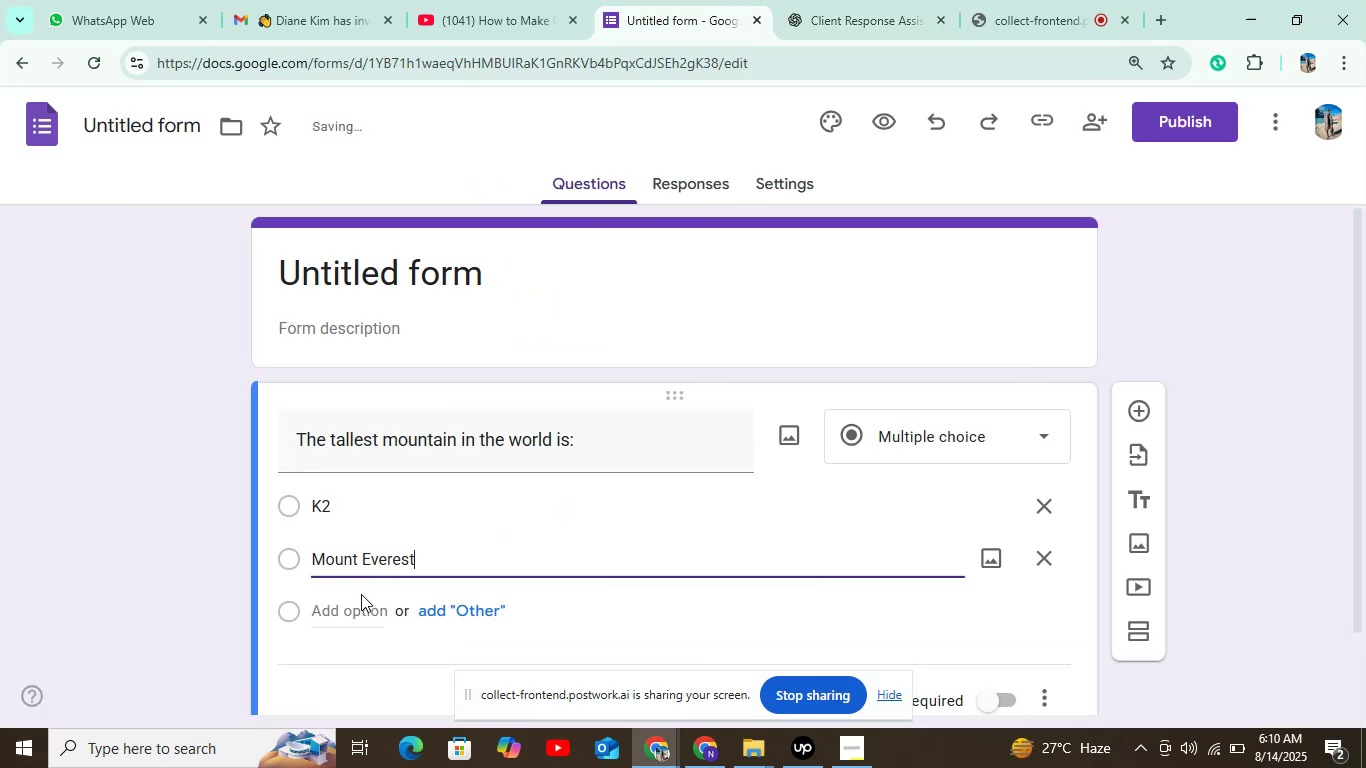 
left_click([360, 599])
 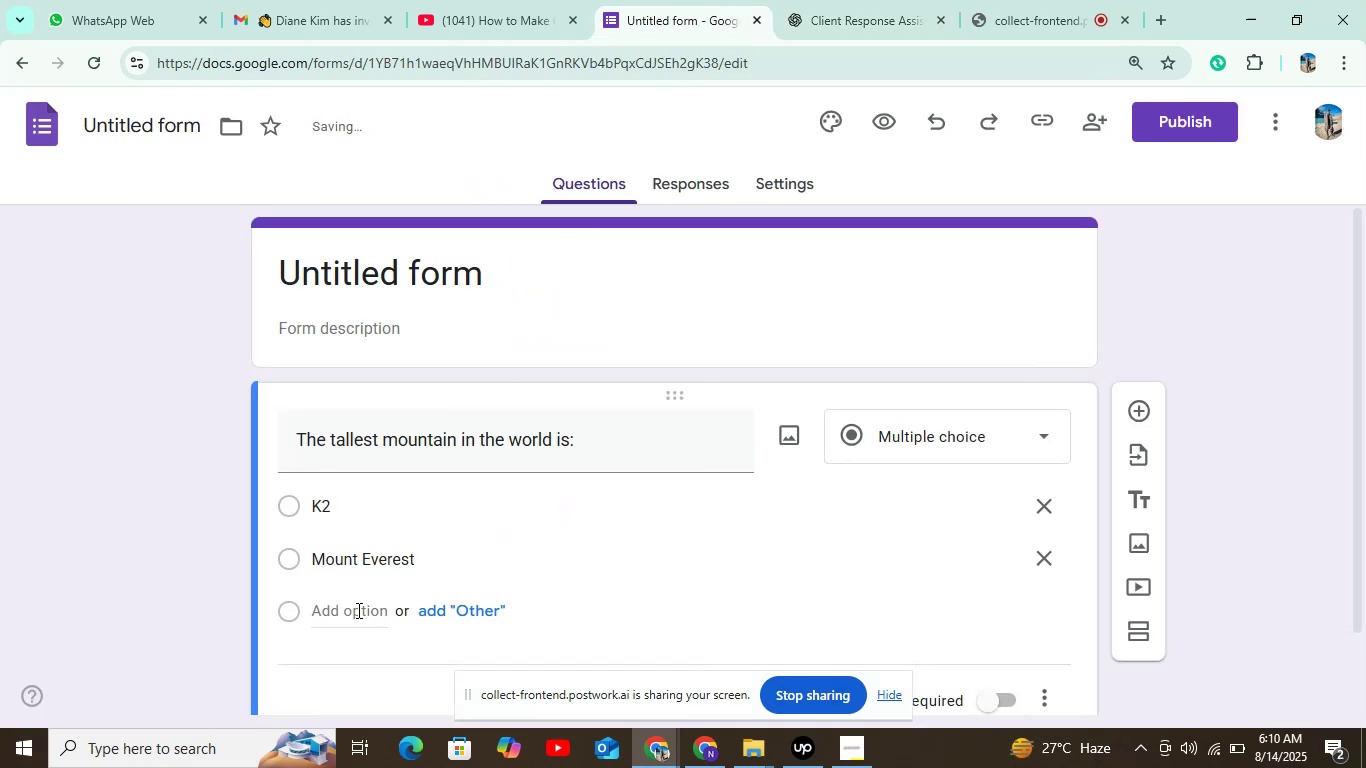 
left_click([356, 612])
 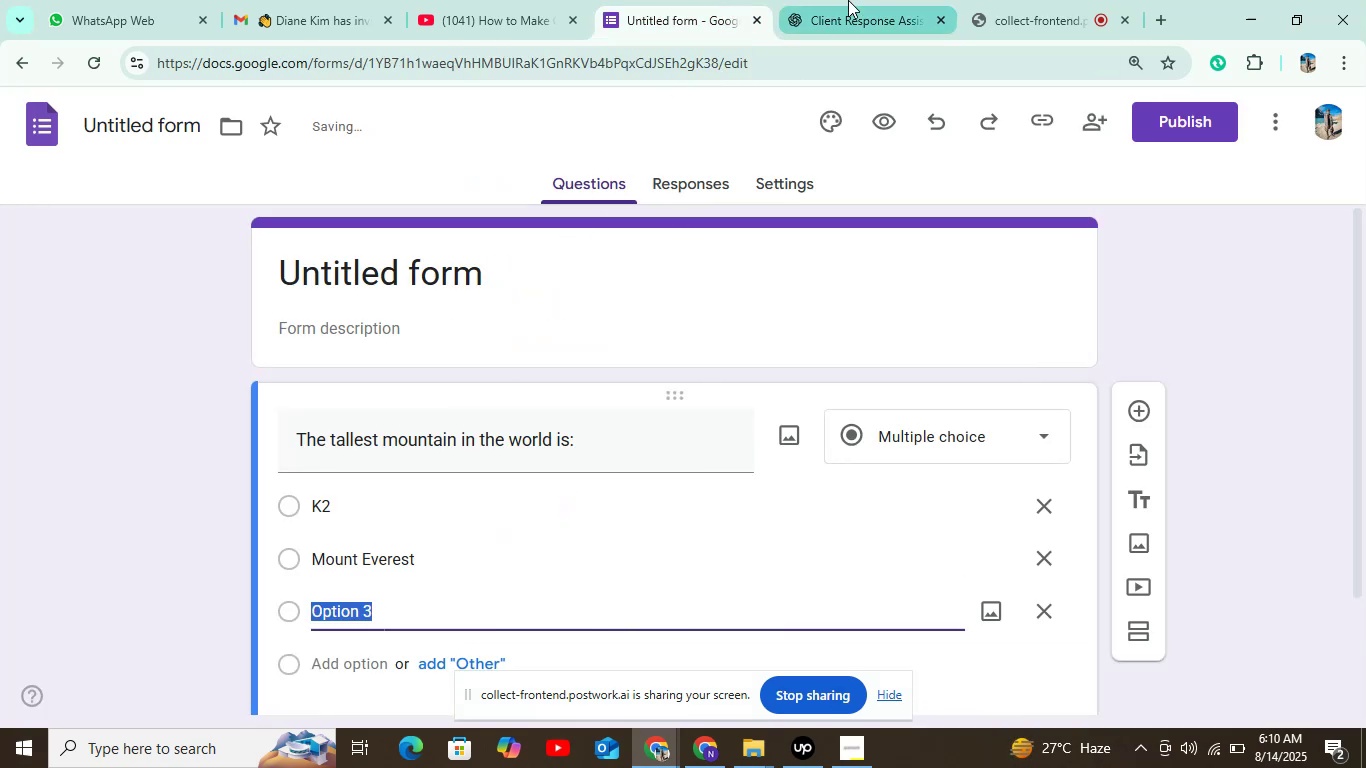 
left_click([854, 0])
 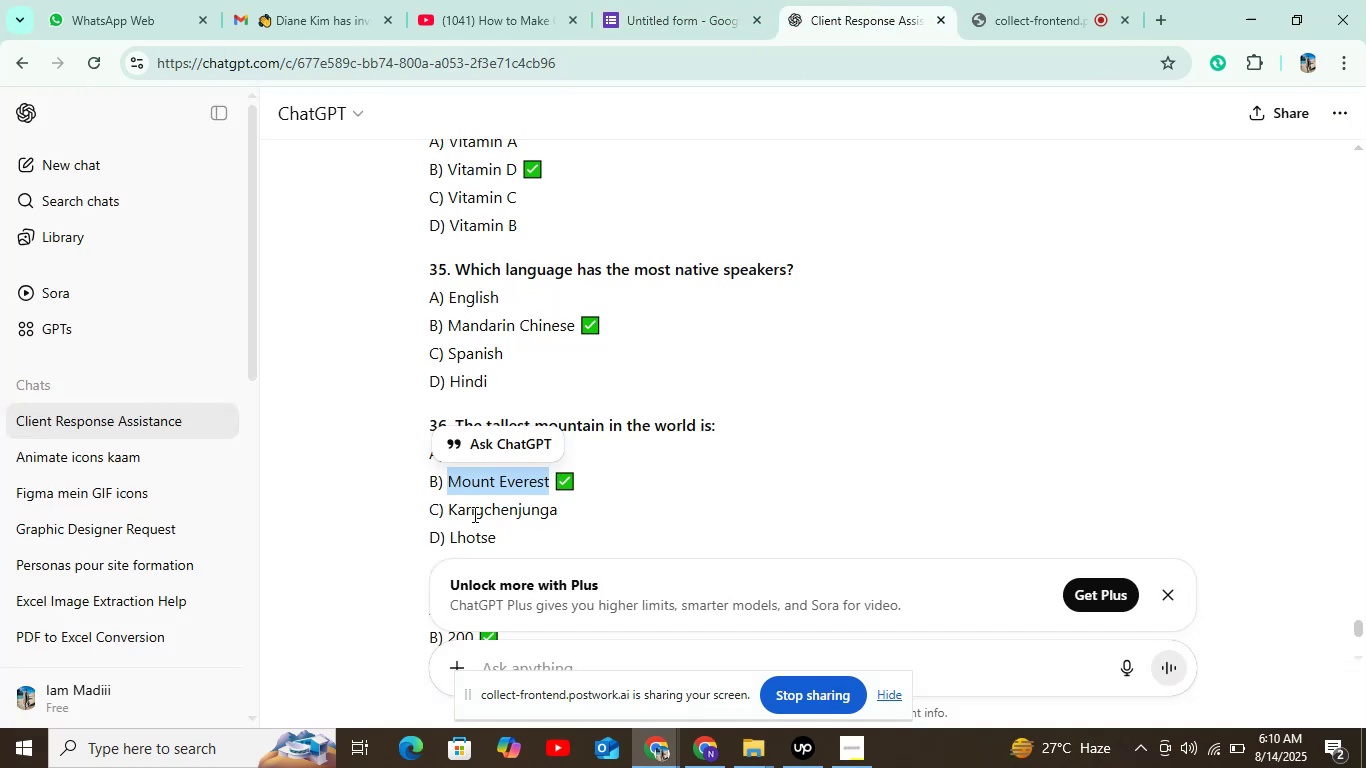 
left_click_drag(start_coordinate=[451, 511], to_coordinate=[562, 504])
 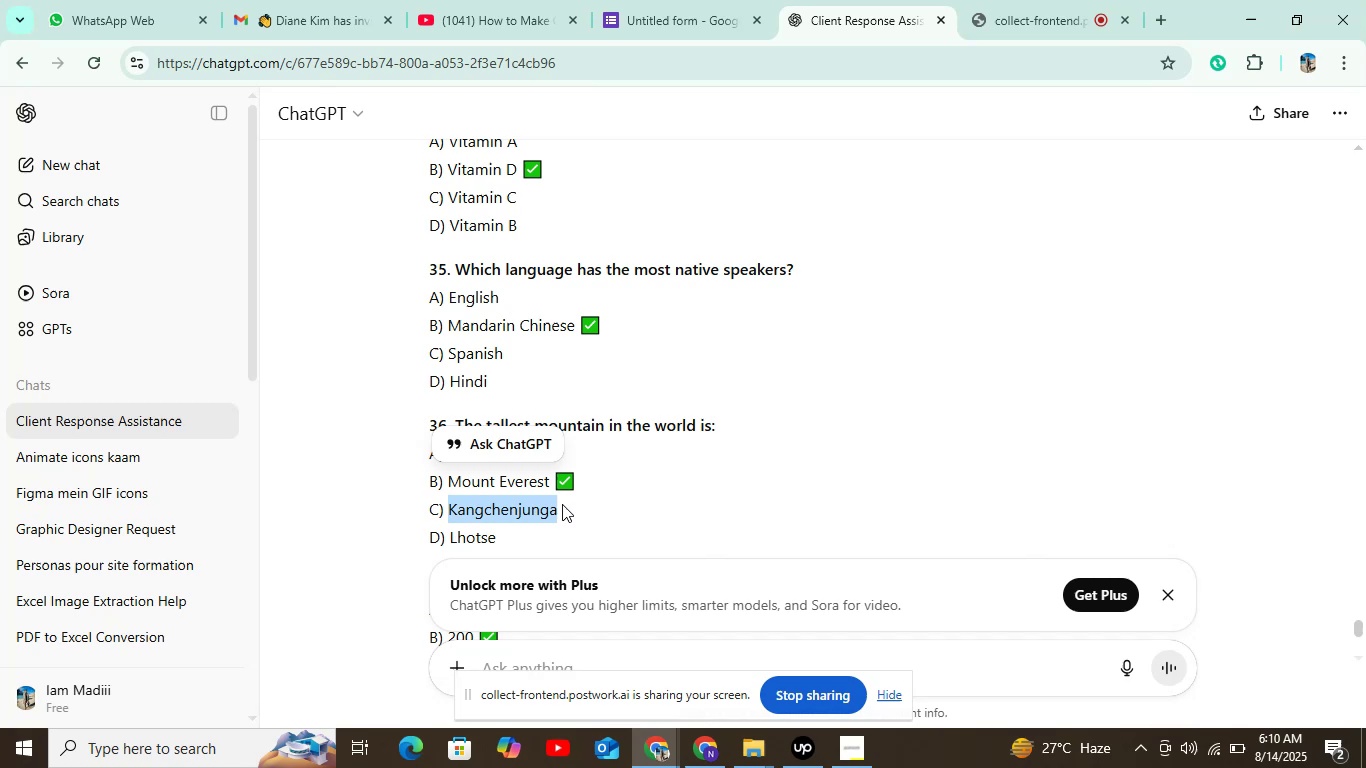 
key(Control+C)
 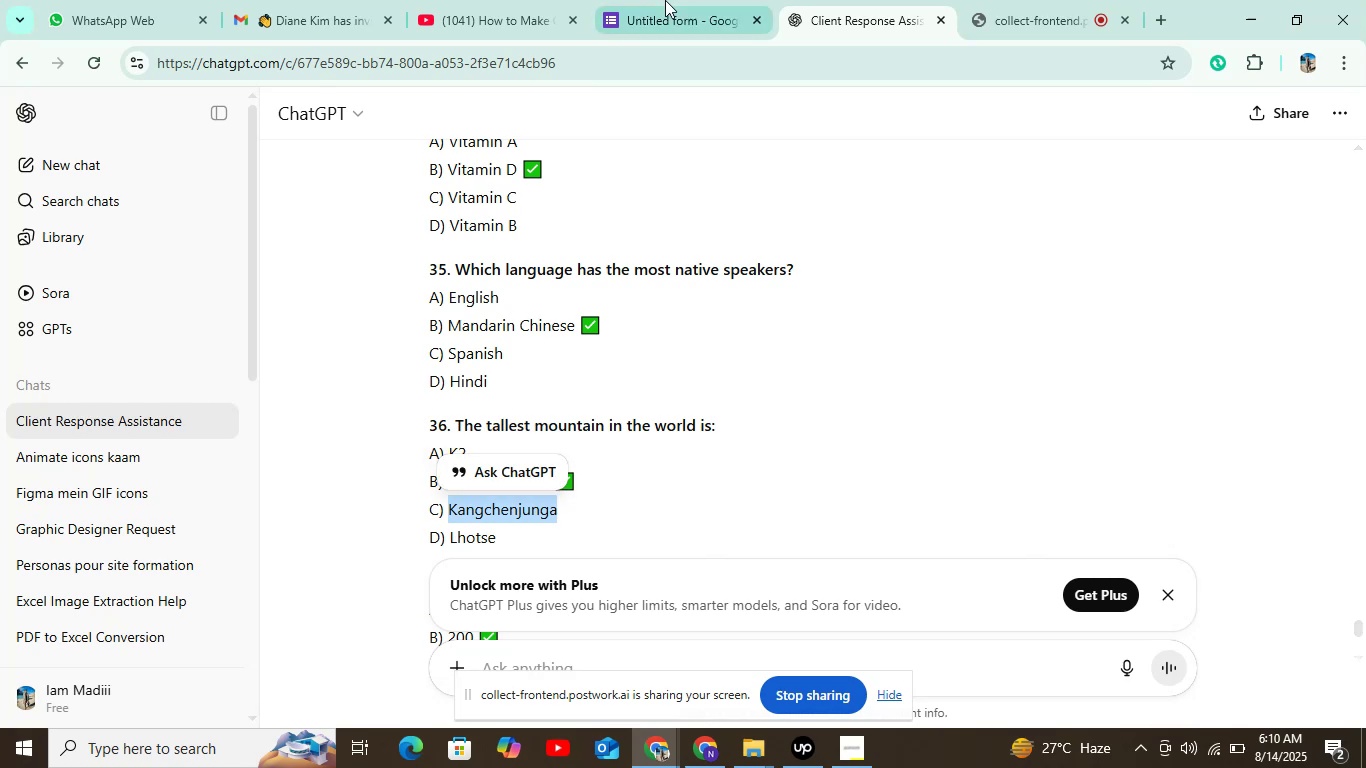 
left_click([666, 0])
 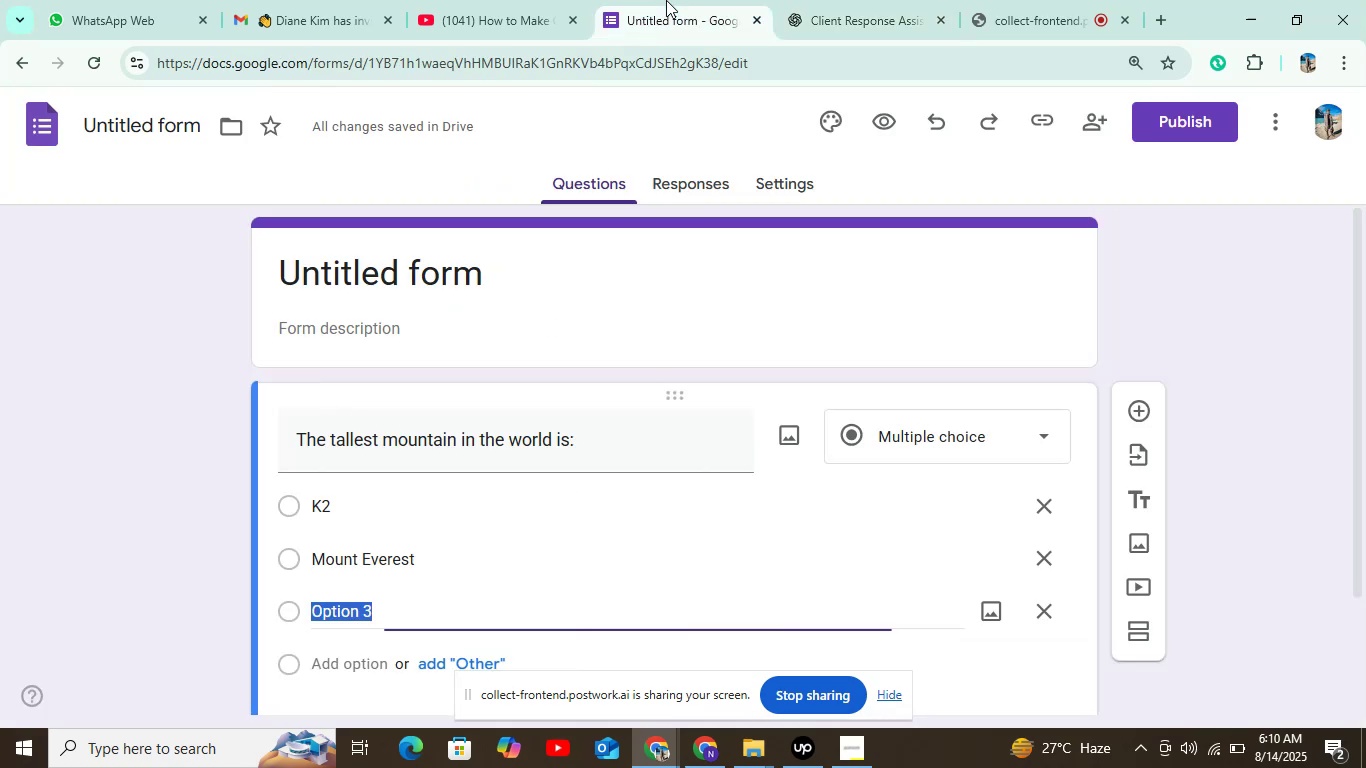 
key(Control+V)
 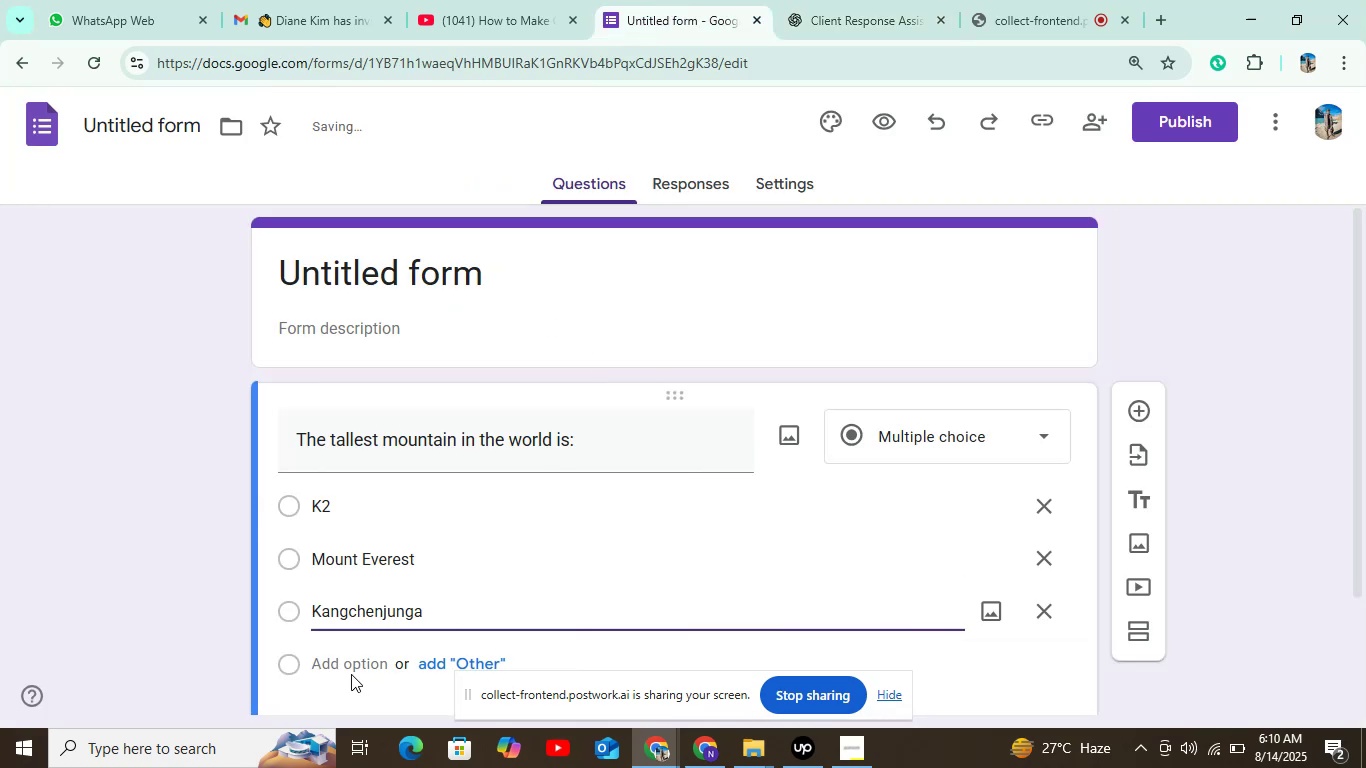 
left_click([345, 659])
 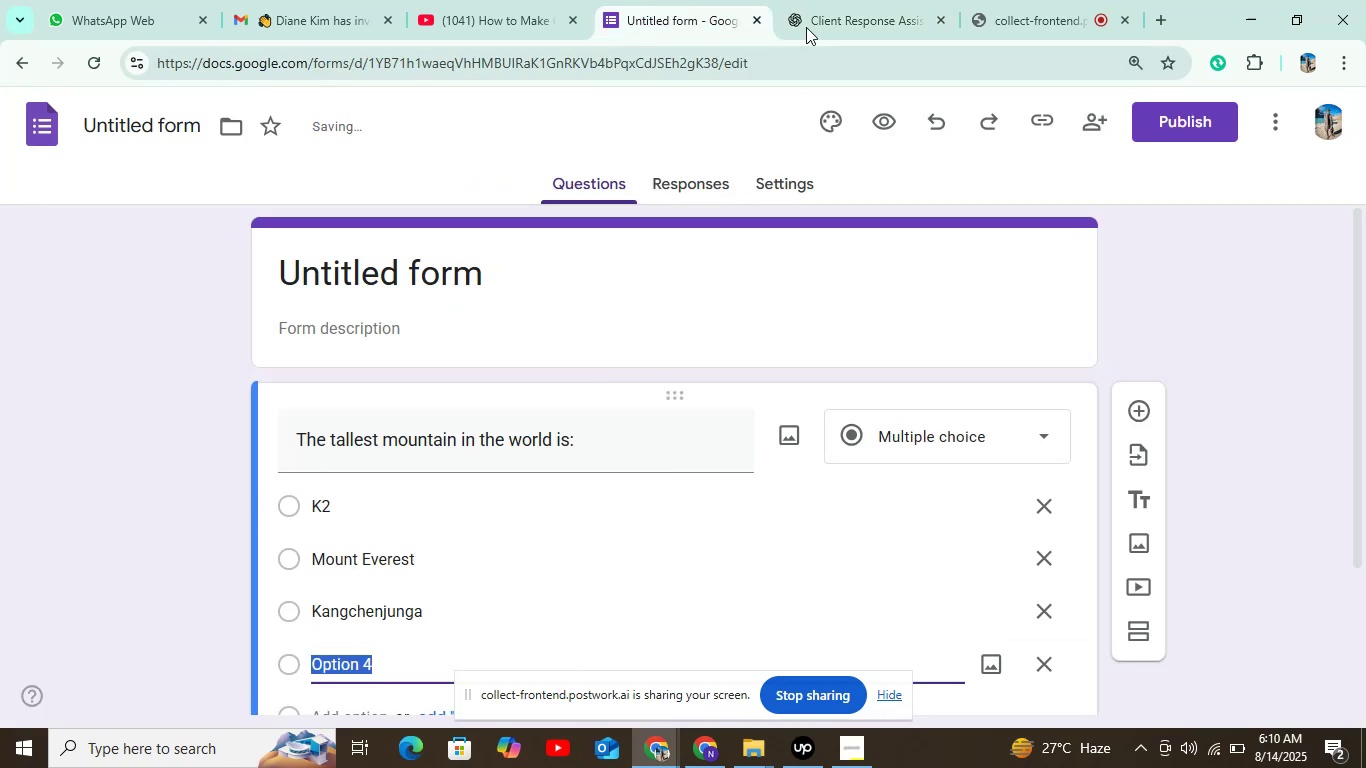 
left_click([821, 0])
 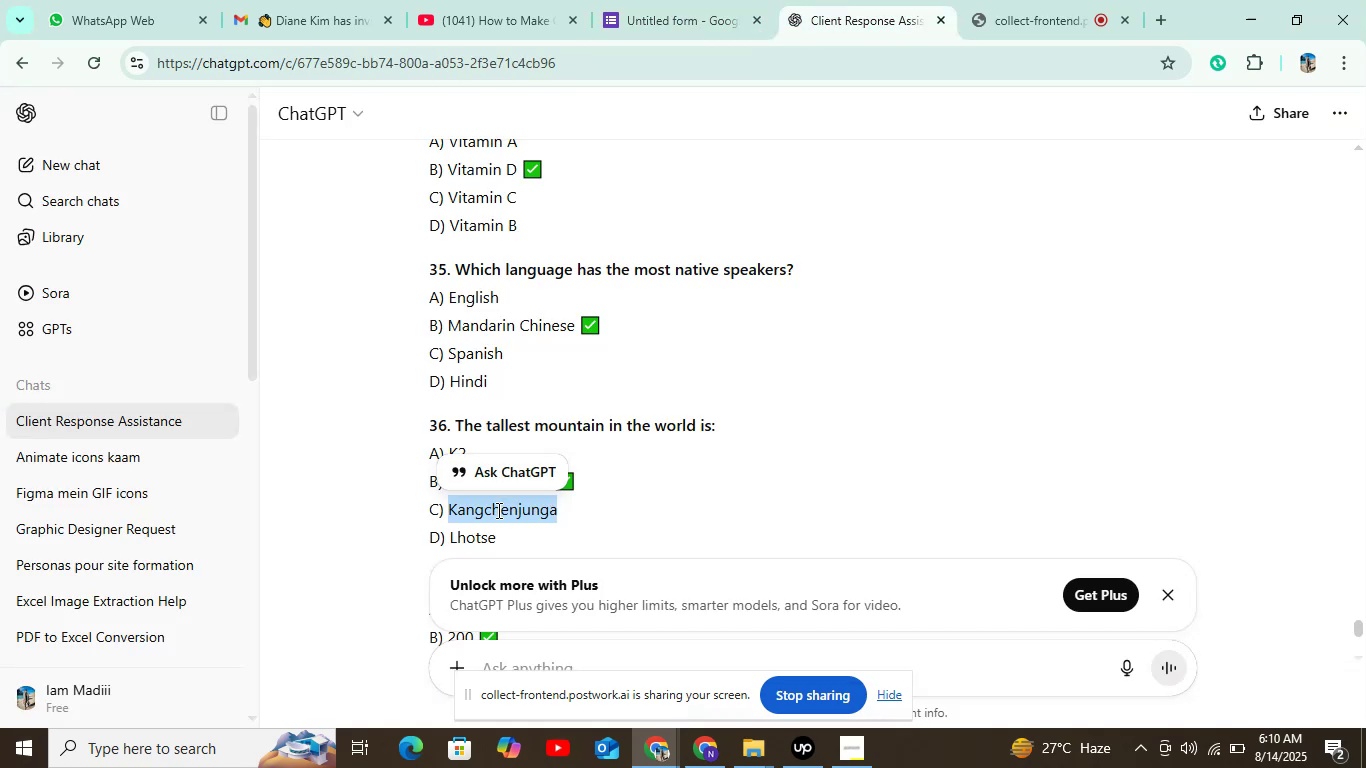 
left_click_drag(start_coordinate=[450, 544], to_coordinate=[494, 536])
 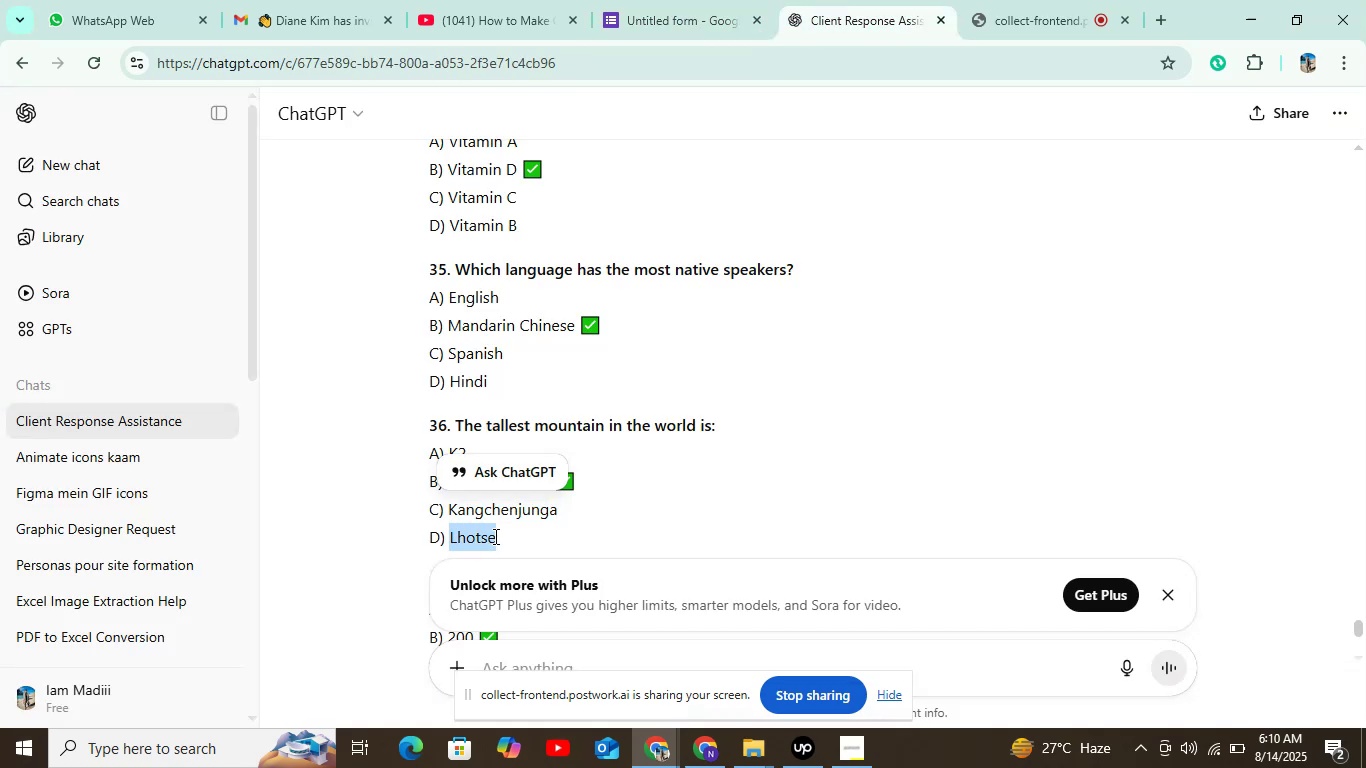 
key(Control+C)
 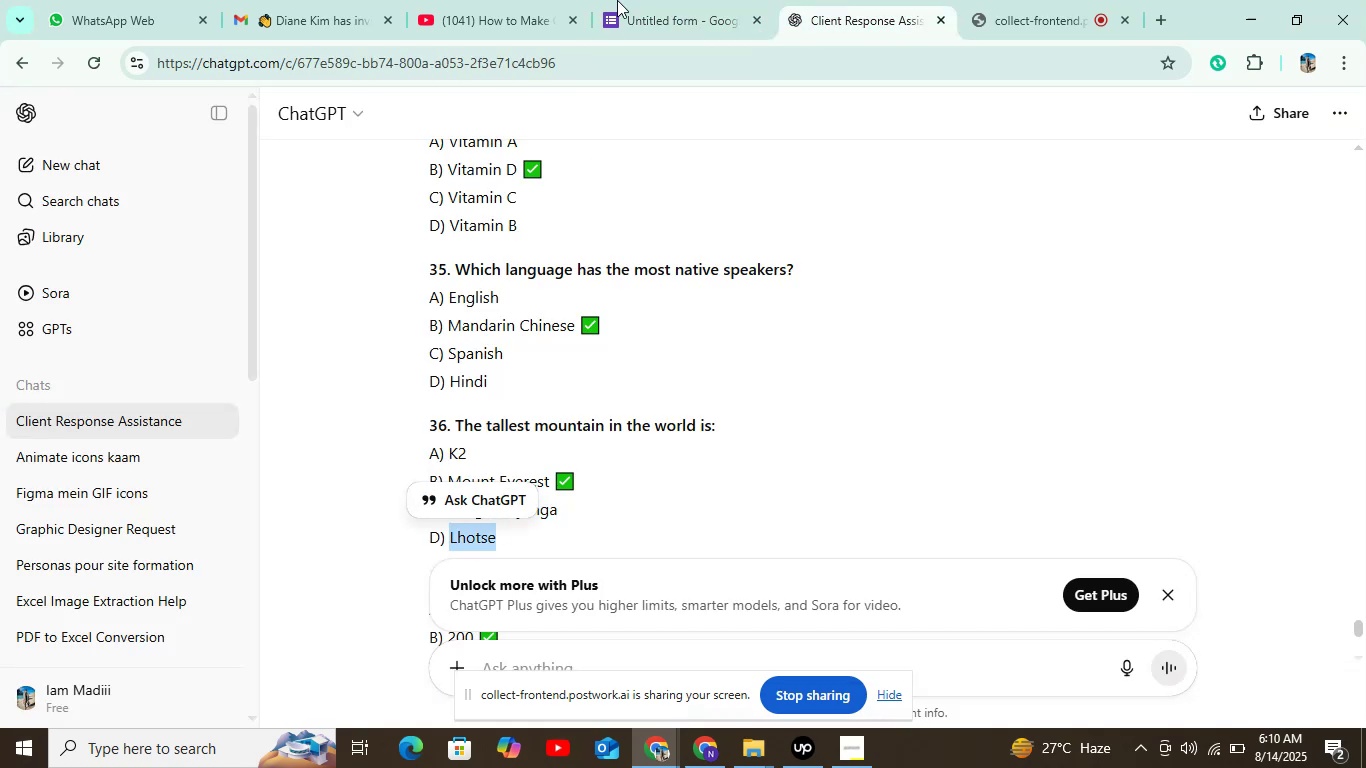 
left_click([618, 0])
 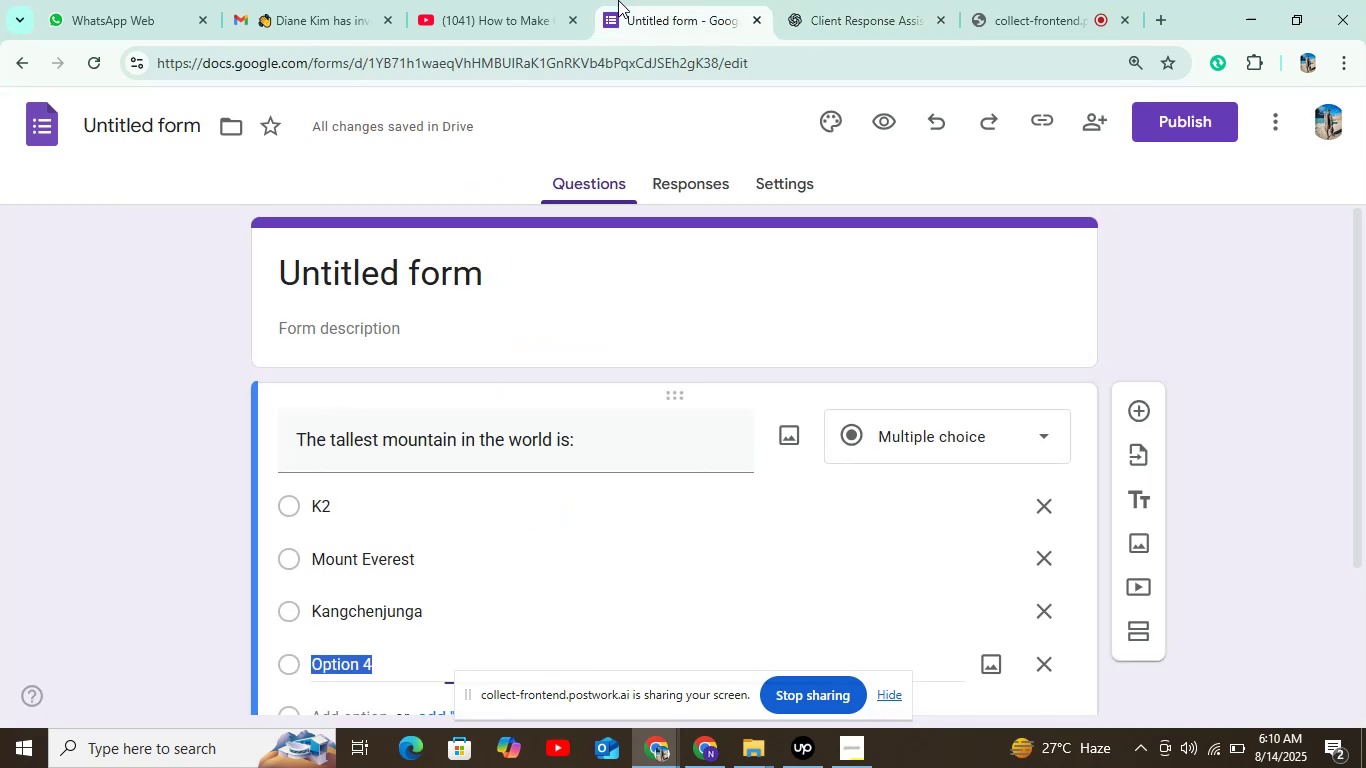 
key(Control+V)
 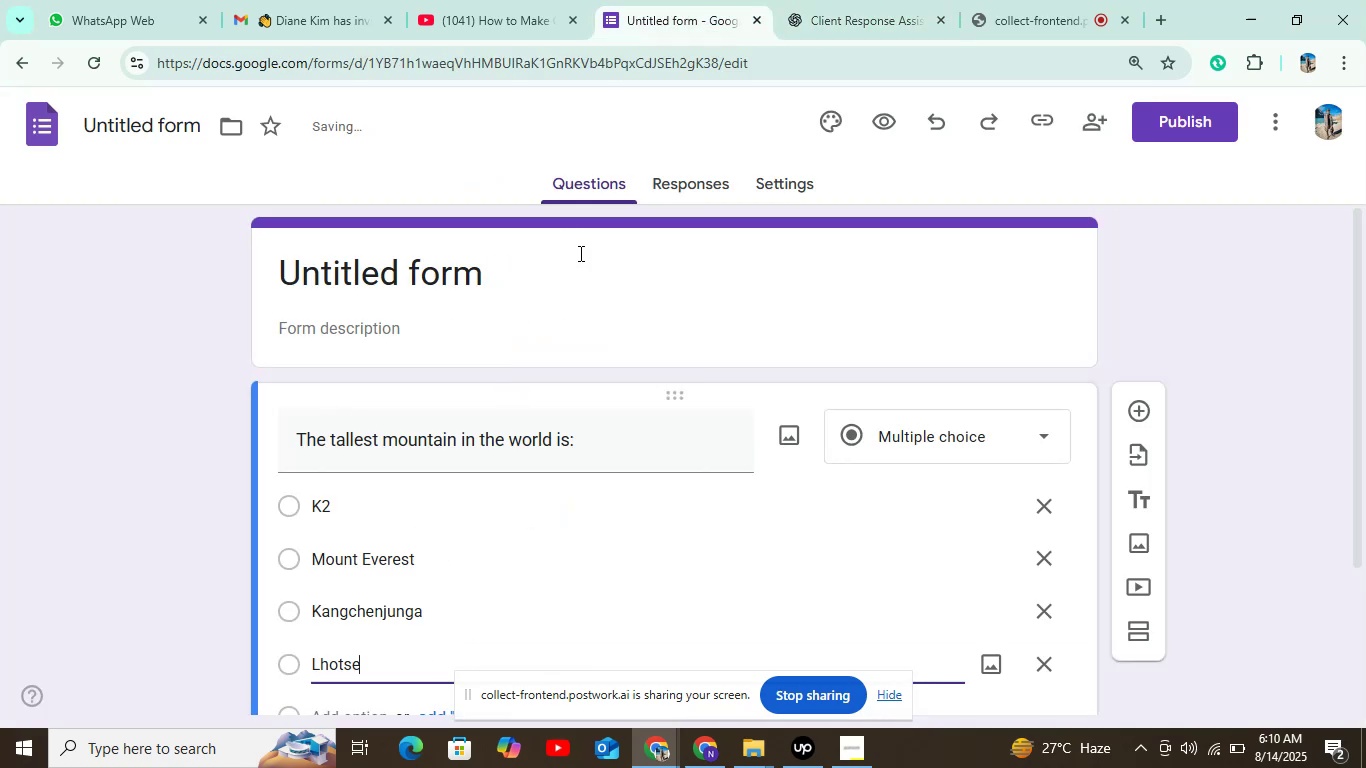 
left_click([830, 19])
 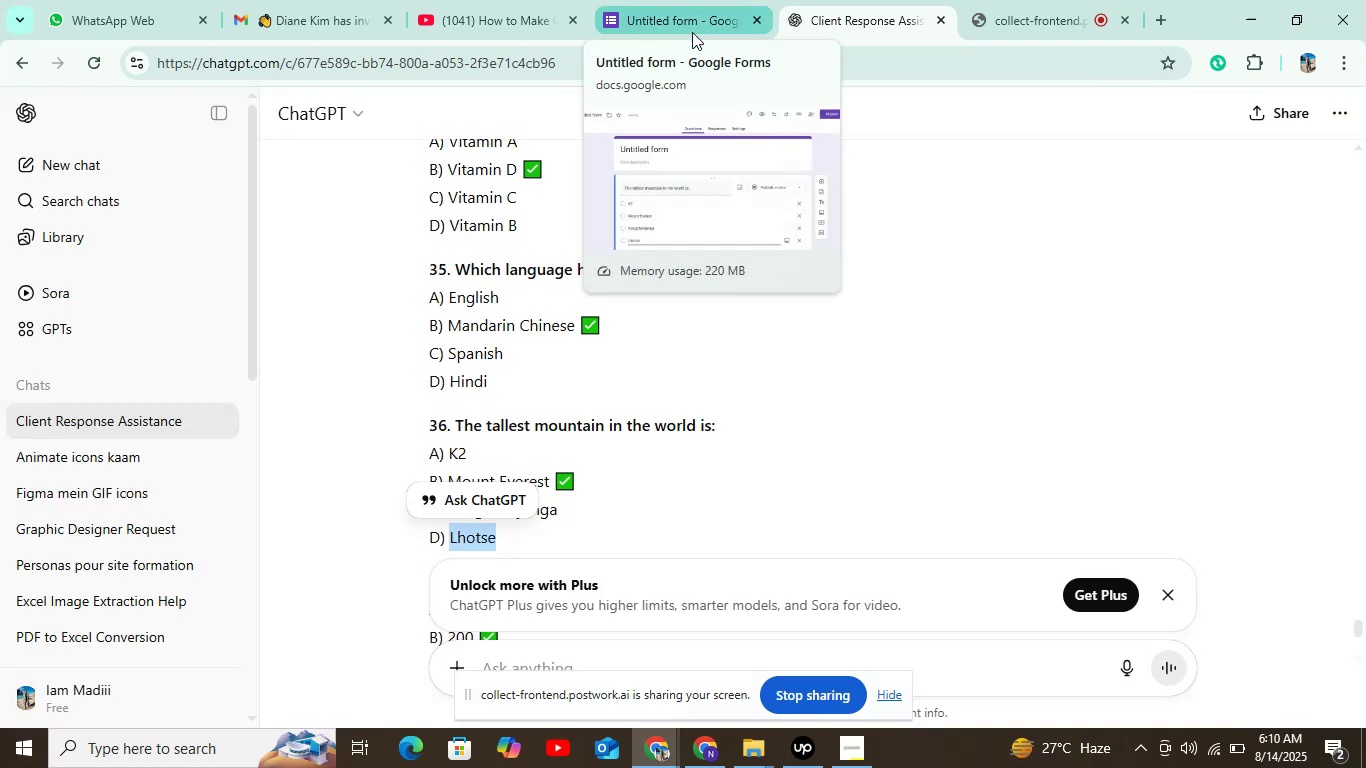 
left_click([692, 32])
 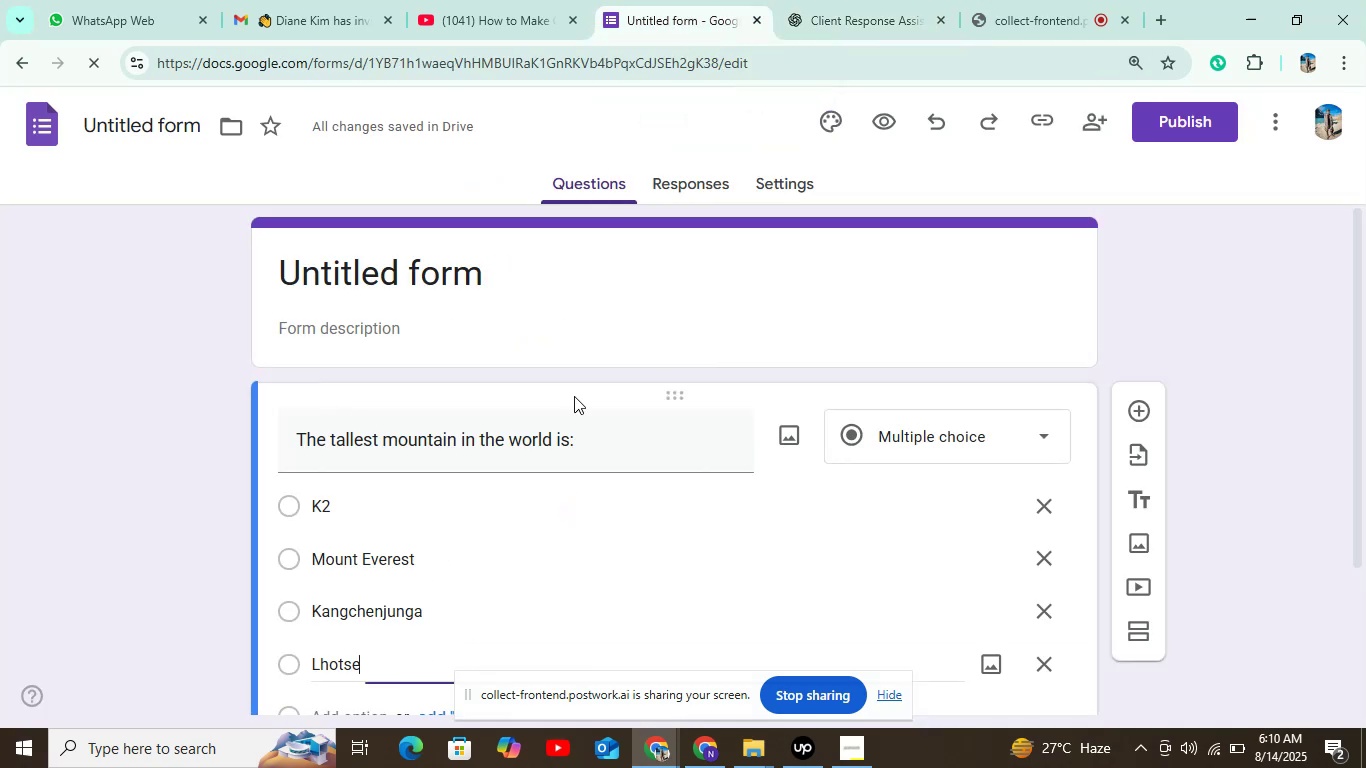 
scroll: coordinate [495, 588], scroll_direction: down, amount: 4.0
 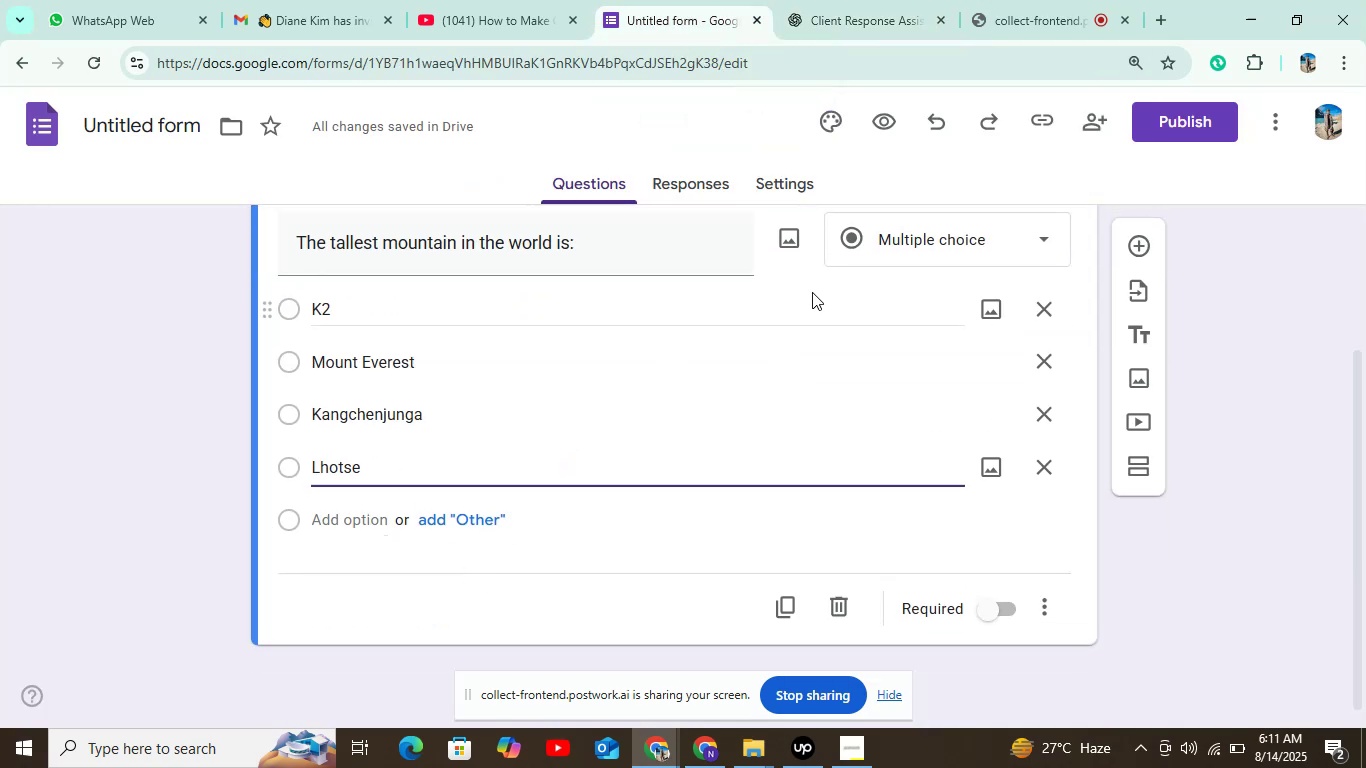 
left_click([809, 191])
 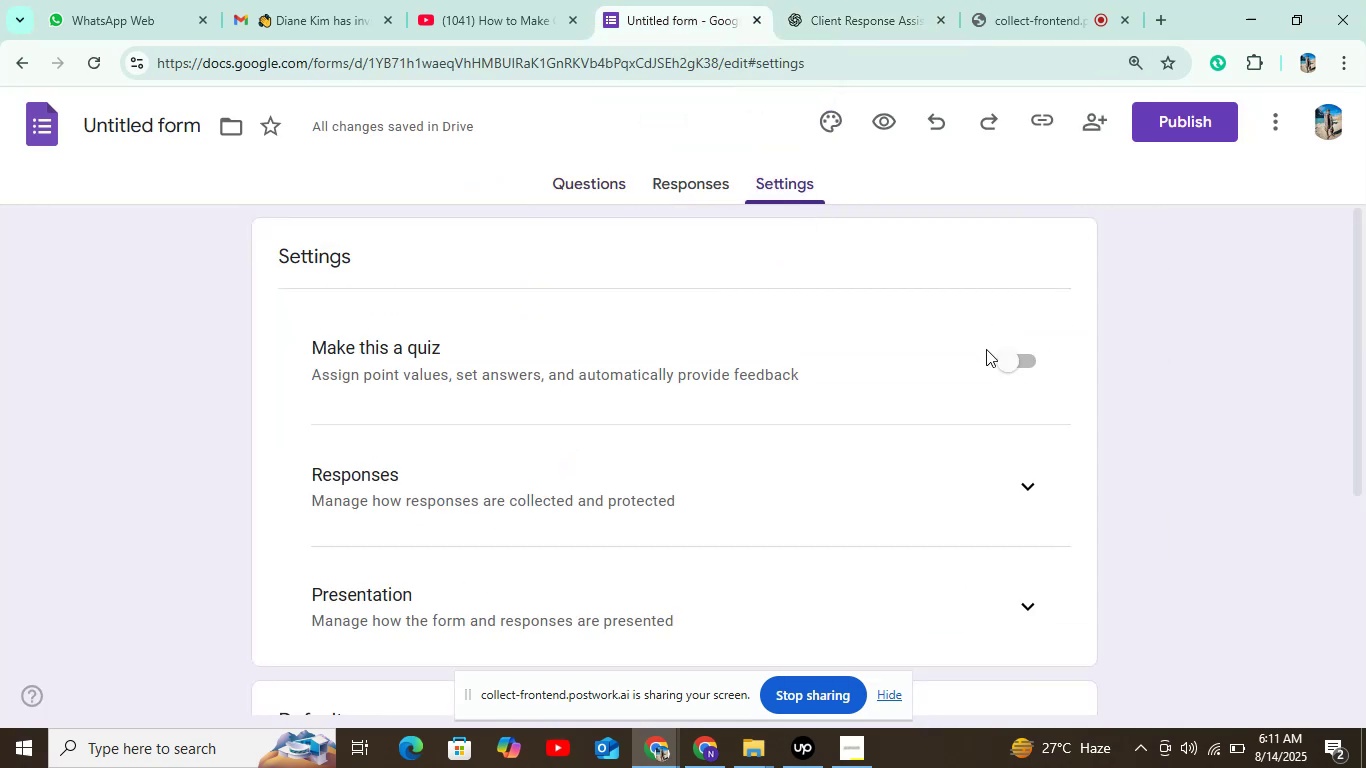 
left_click([1007, 358])
 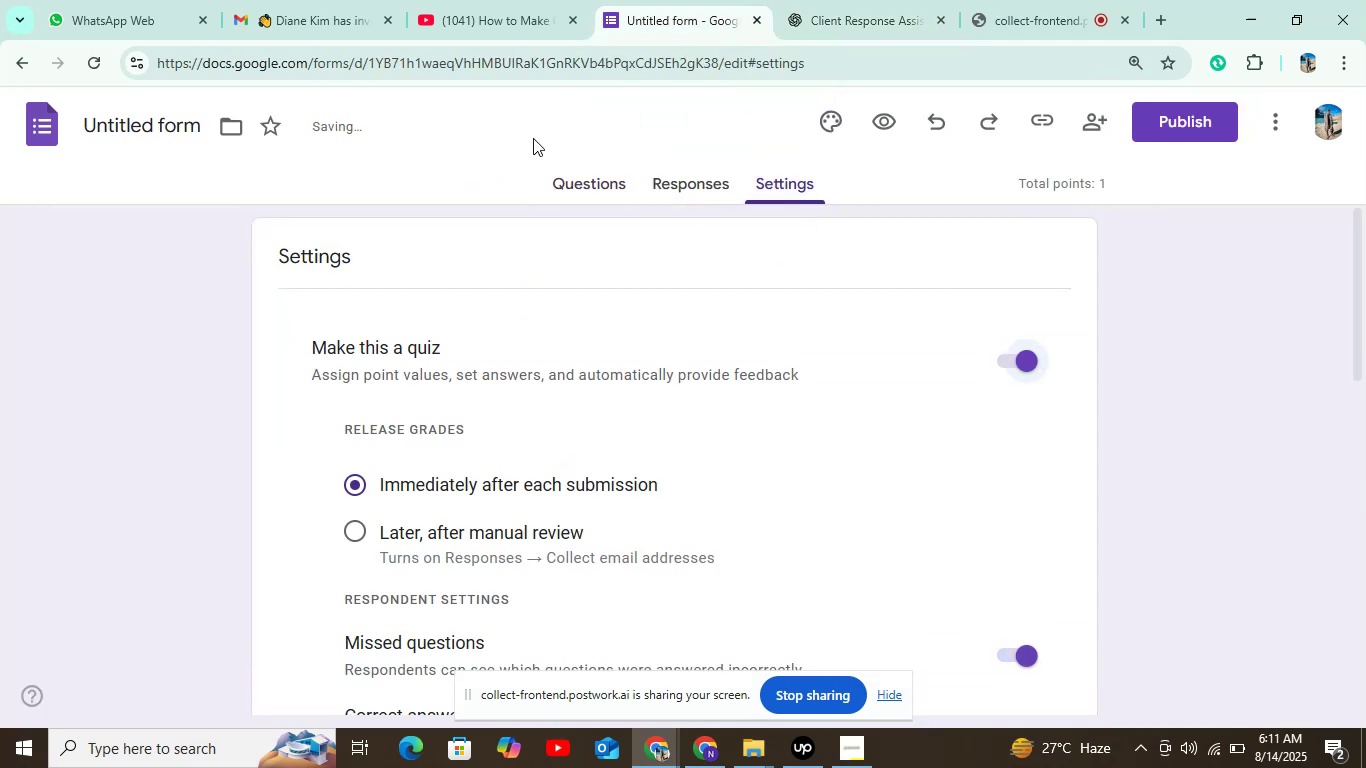 
left_click([599, 179])
 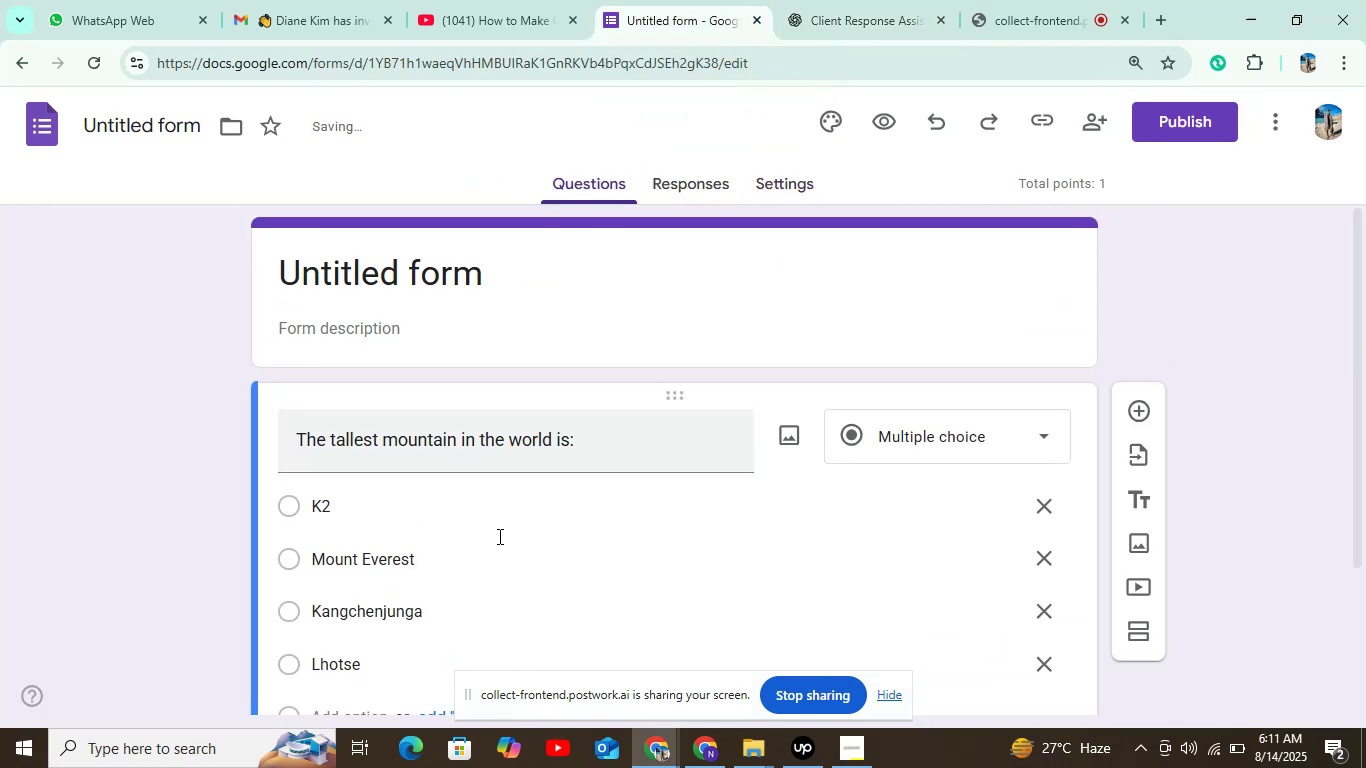 
scroll: coordinate [423, 554], scroll_direction: down, amount: 4.0
 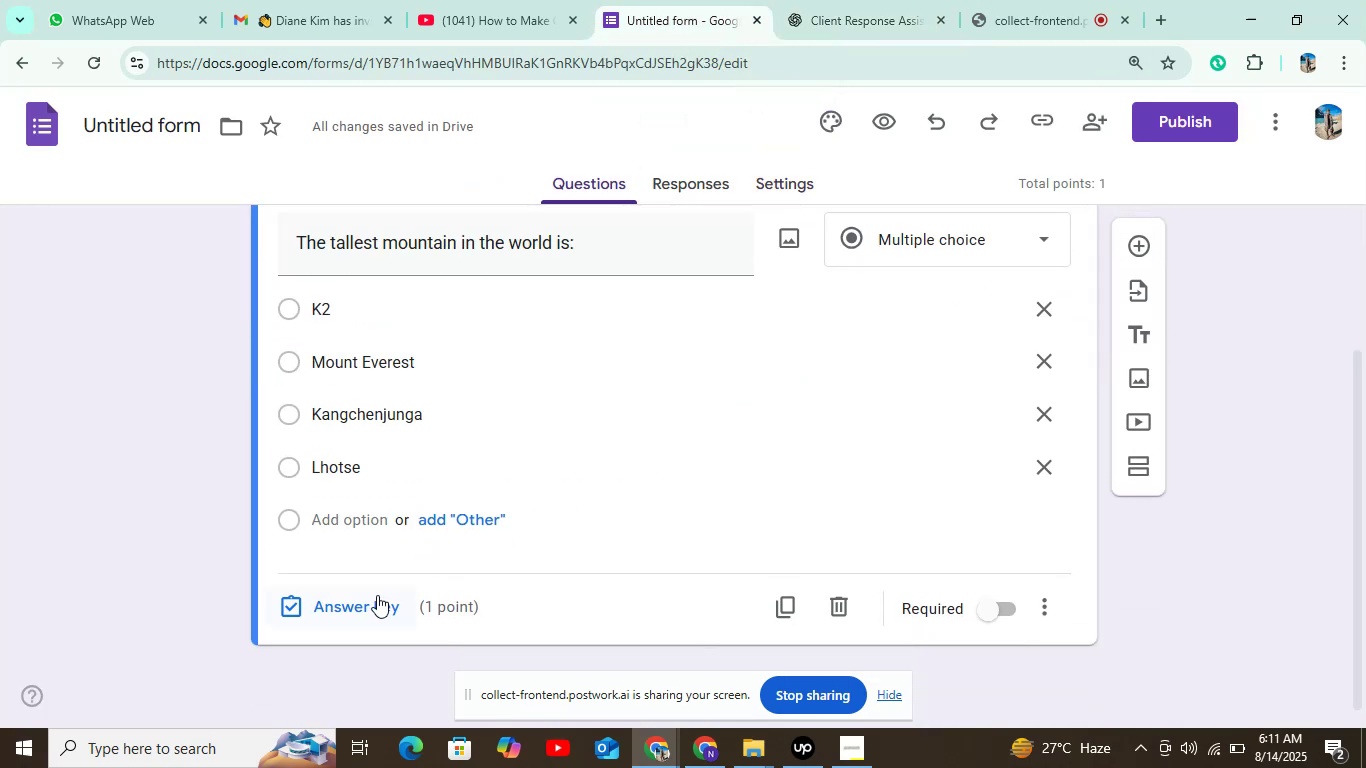 
left_click([374, 598])
 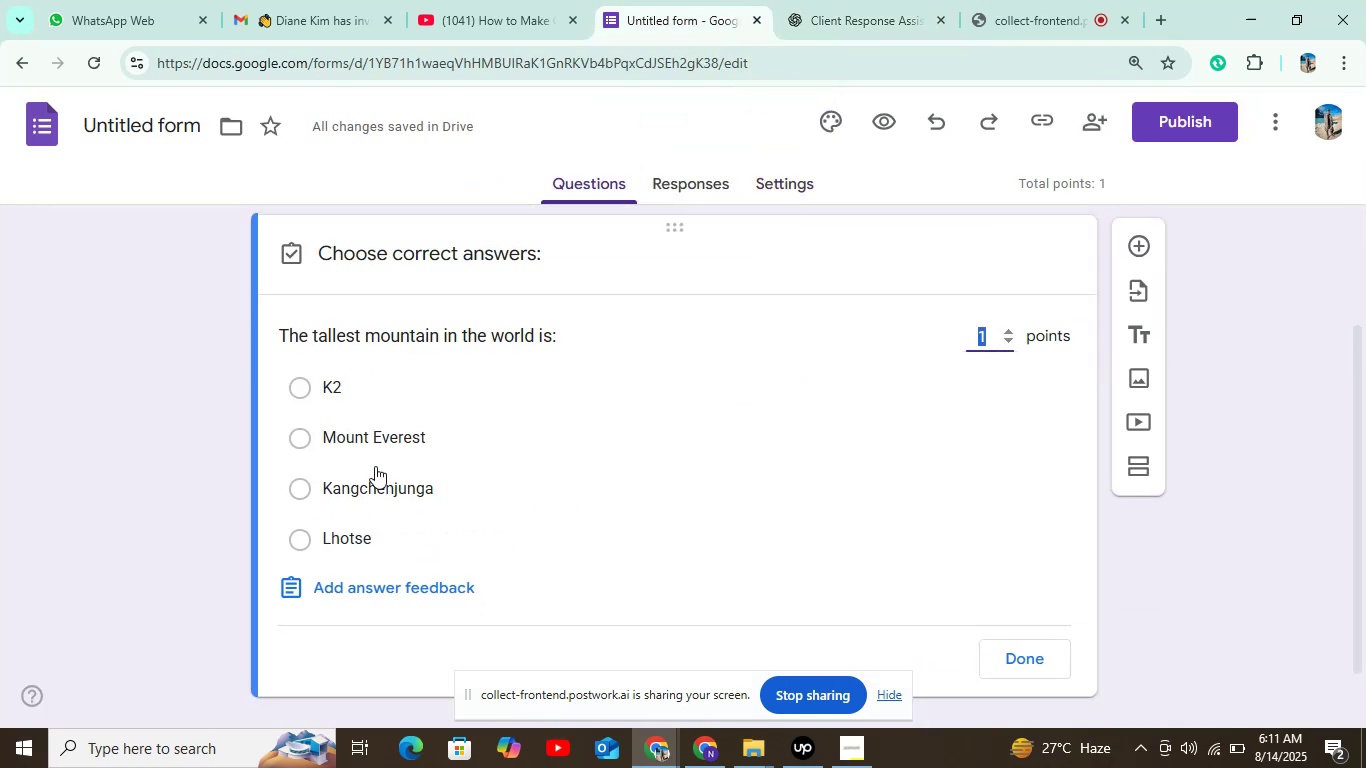 
left_click([385, 443])
 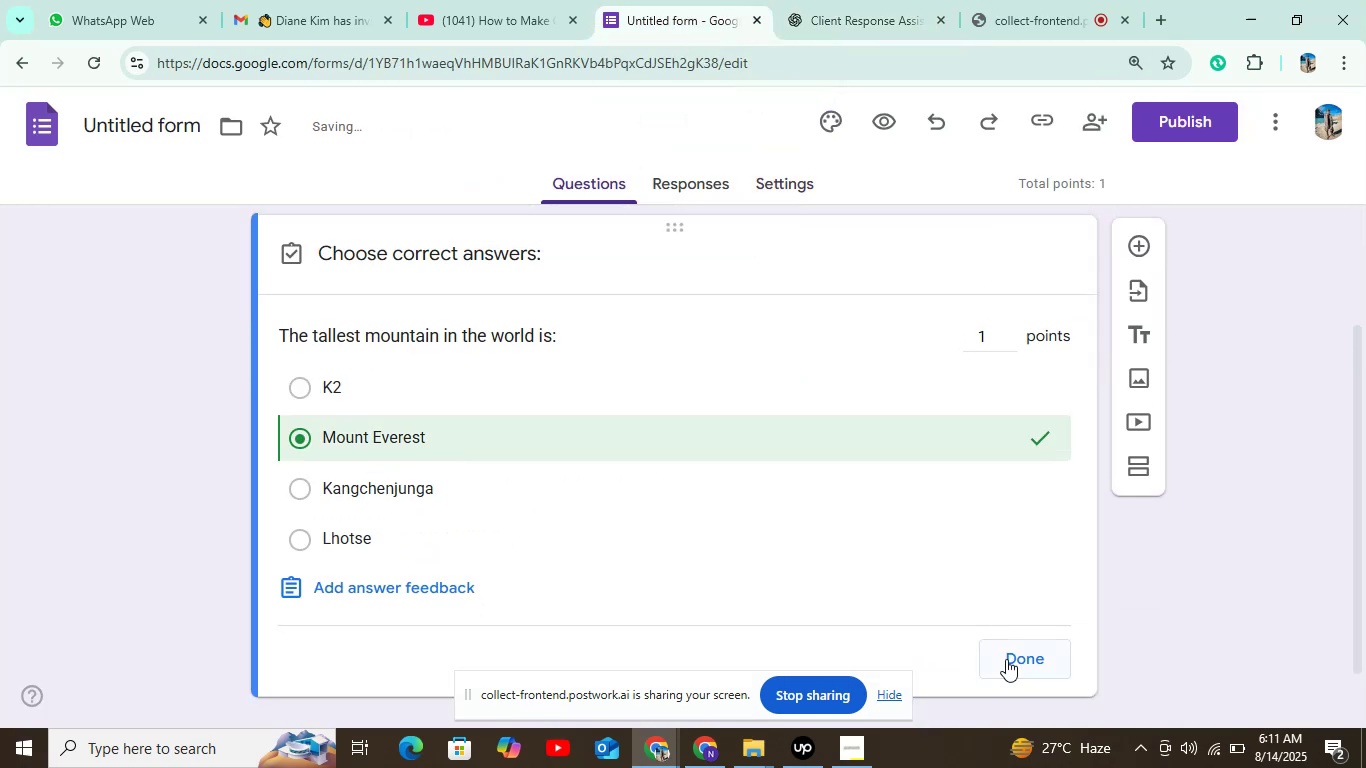 
left_click([1006, 659])
 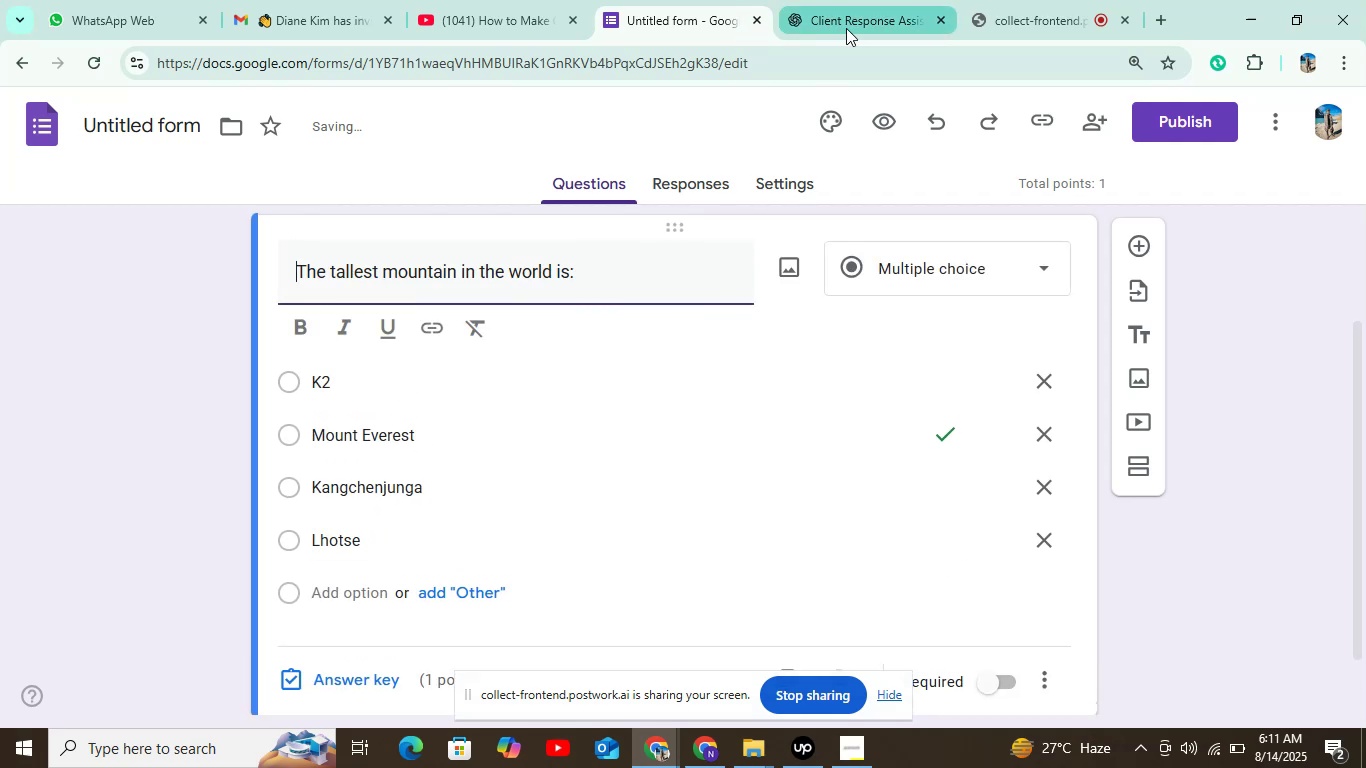 
left_click([873, 28])
 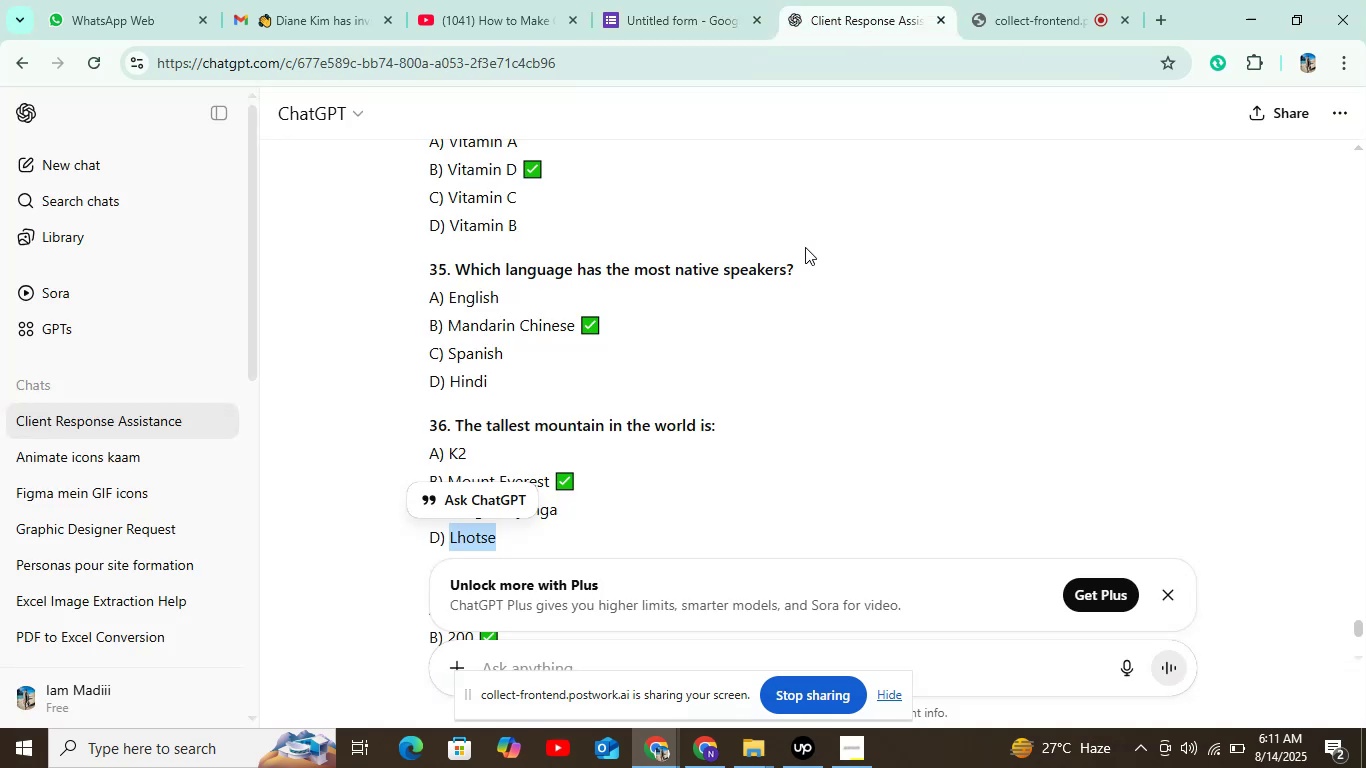 
scroll: coordinate [607, 347], scroll_direction: down, amount: 3.0
 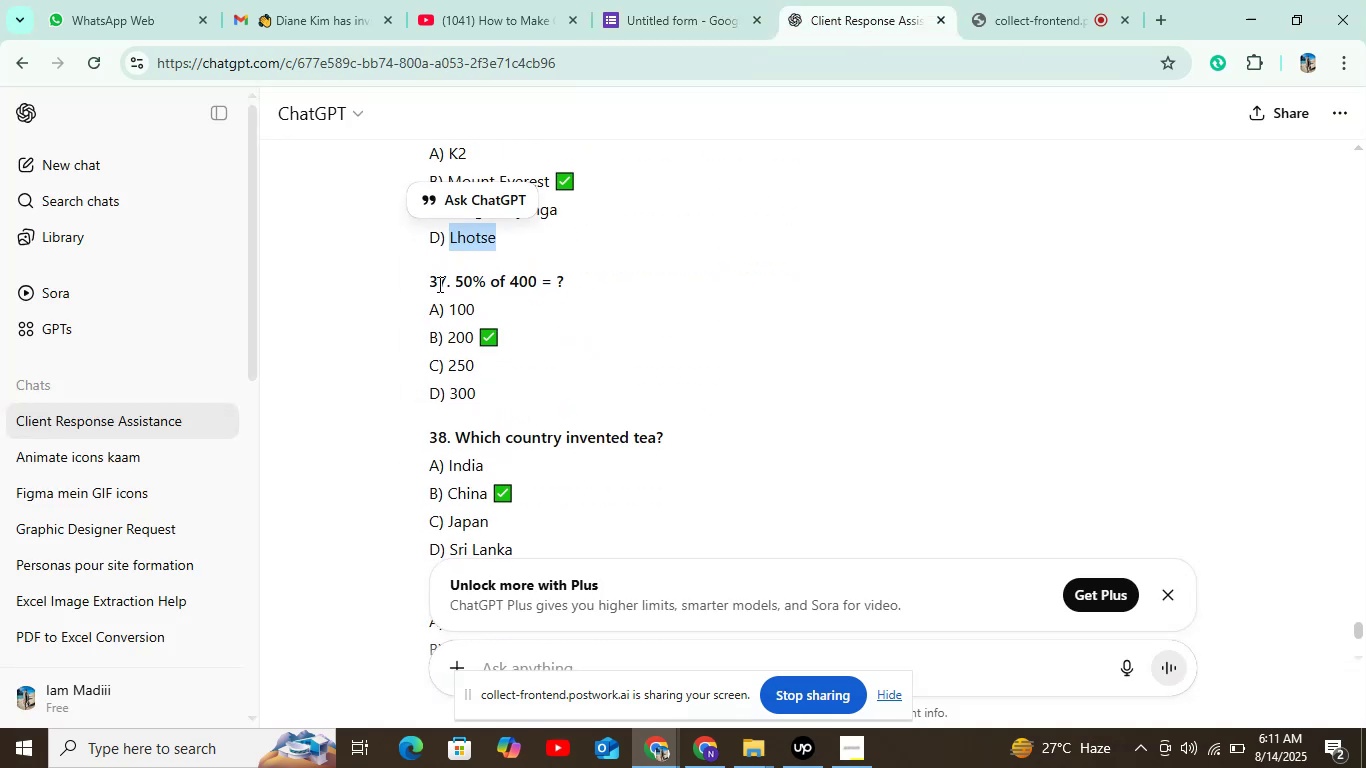 
left_click_drag(start_coordinate=[425, 285], to_coordinate=[594, 273])
 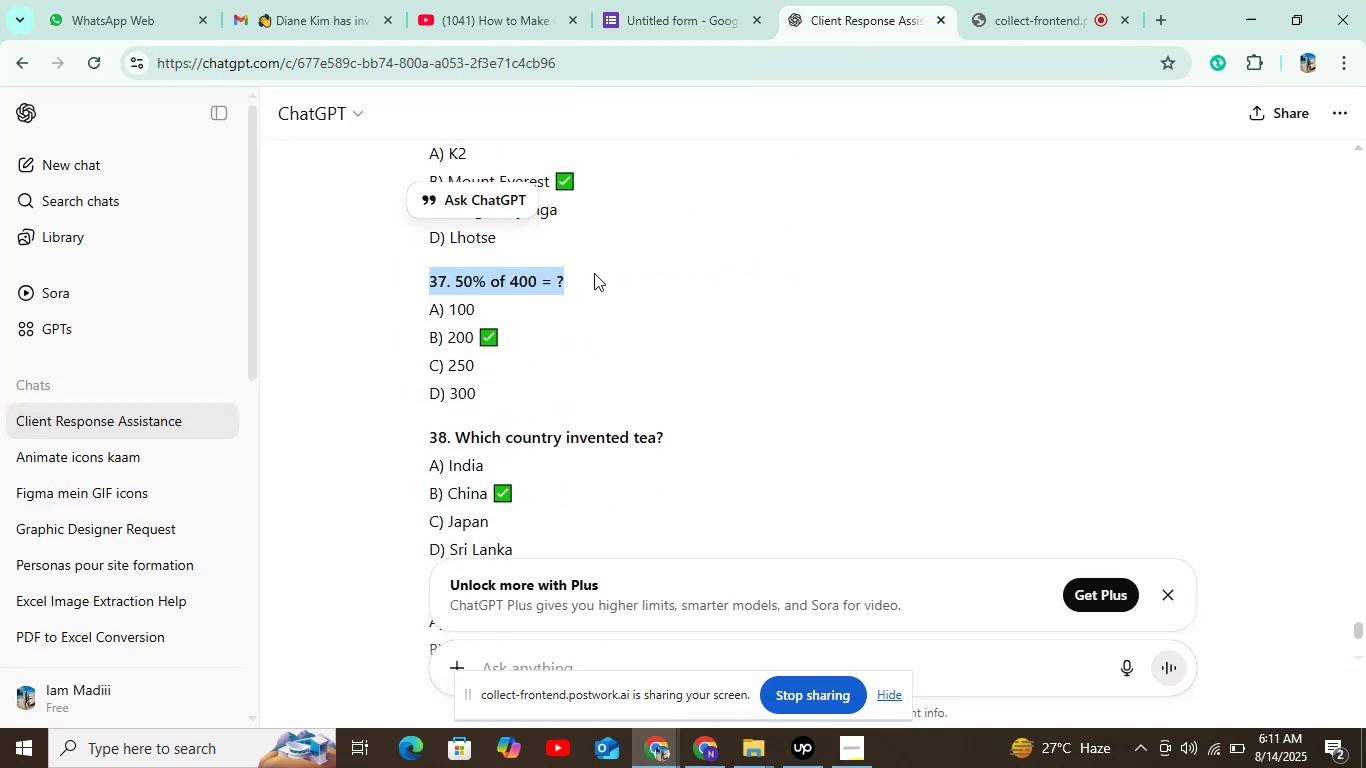 
key(Control+C)
 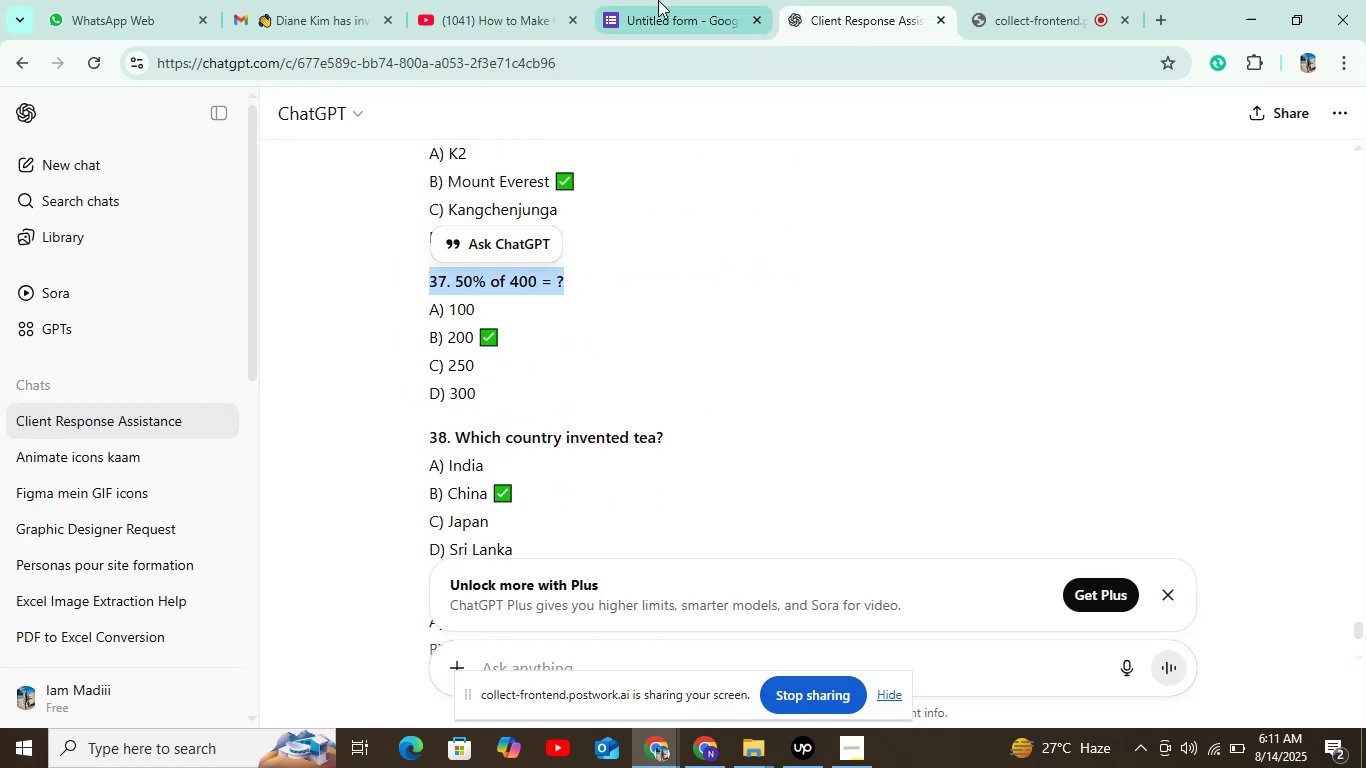 
left_click([666, 0])
 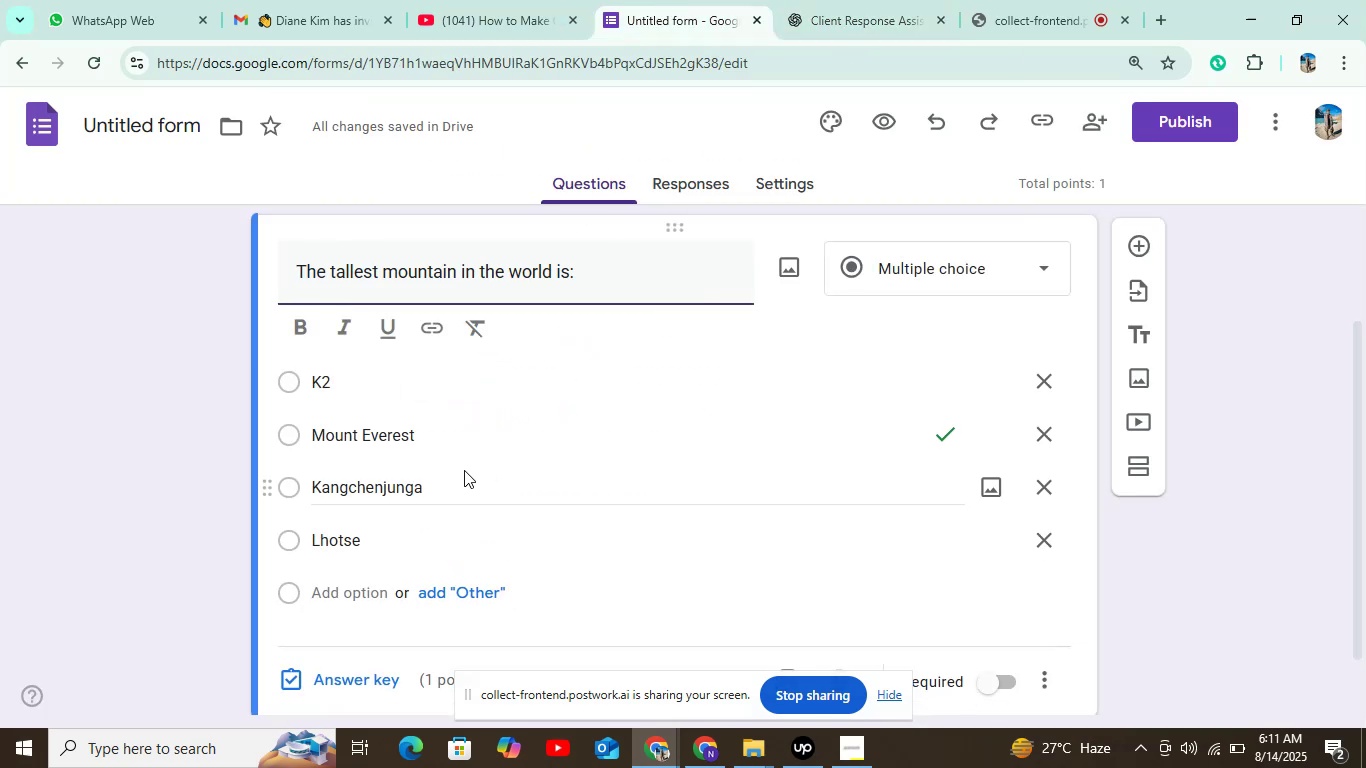 
scroll: coordinate [499, 454], scroll_direction: down, amount: 3.0
 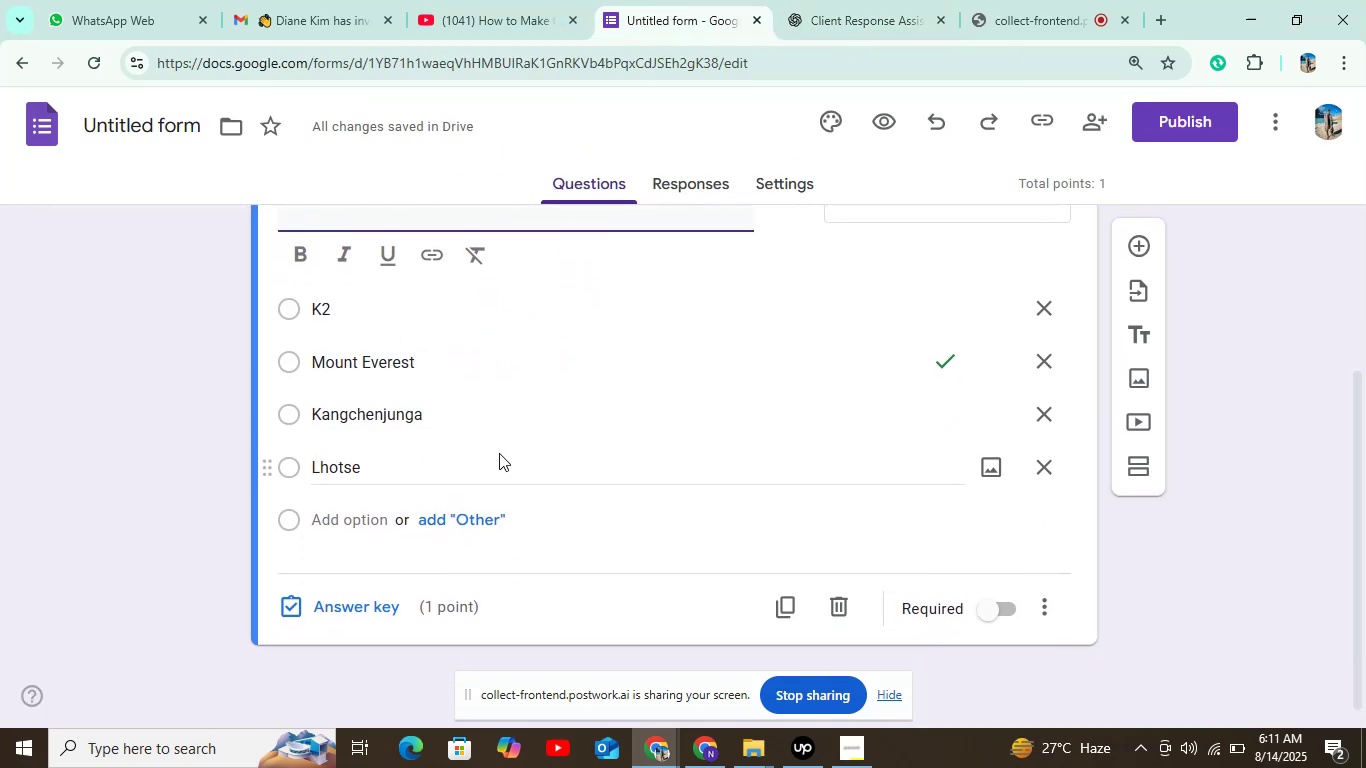 
scroll: coordinate [499, 453], scroll_direction: up, amount: 2.0
 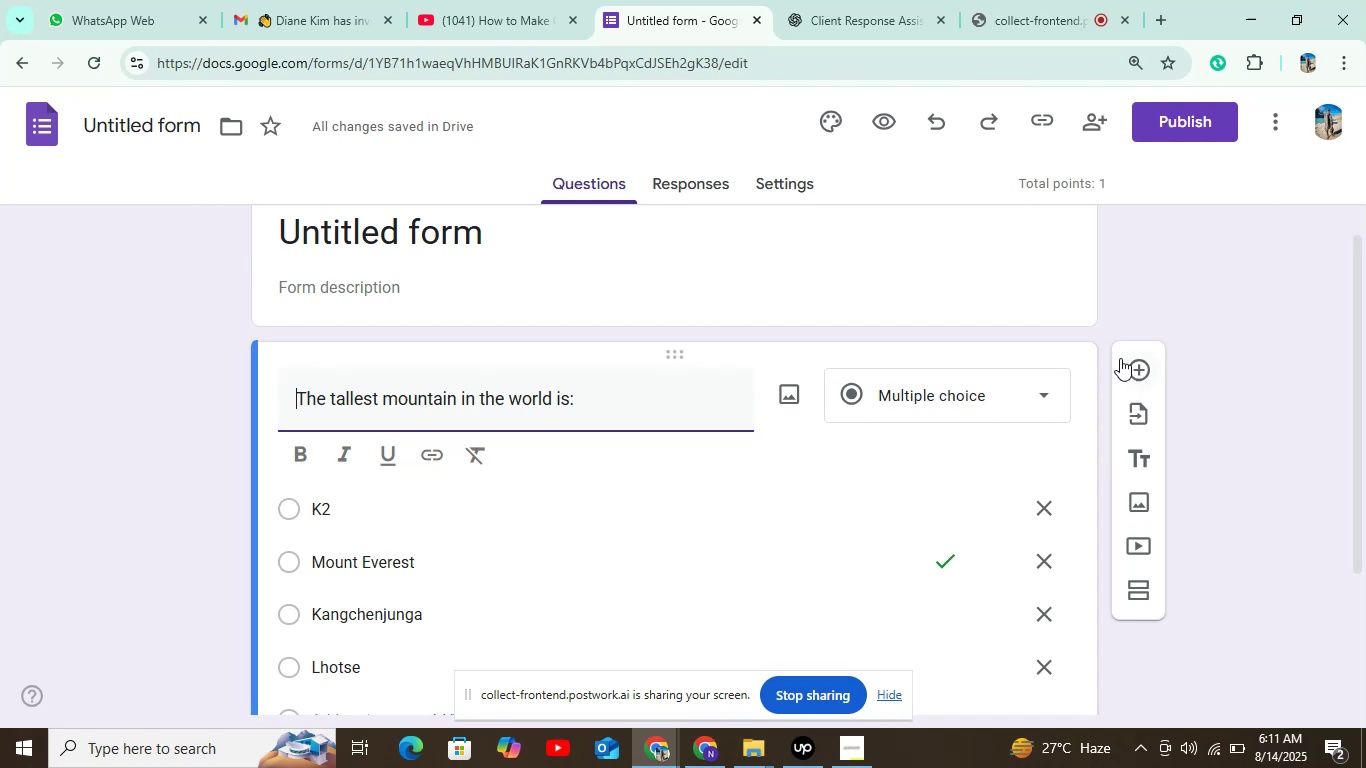 
scroll: coordinate [1072, 382], scroll_direction: down, amount: 5.0
 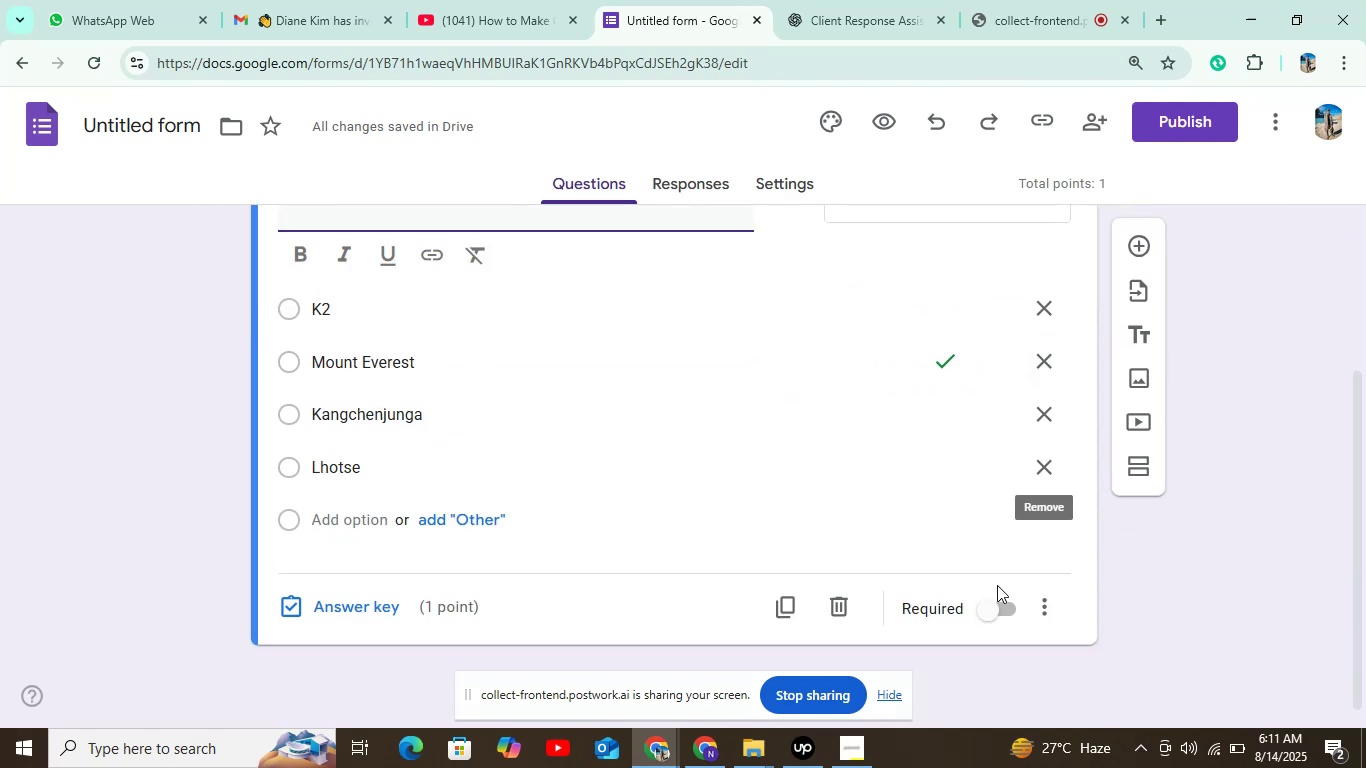 
left_click([996, 612])
 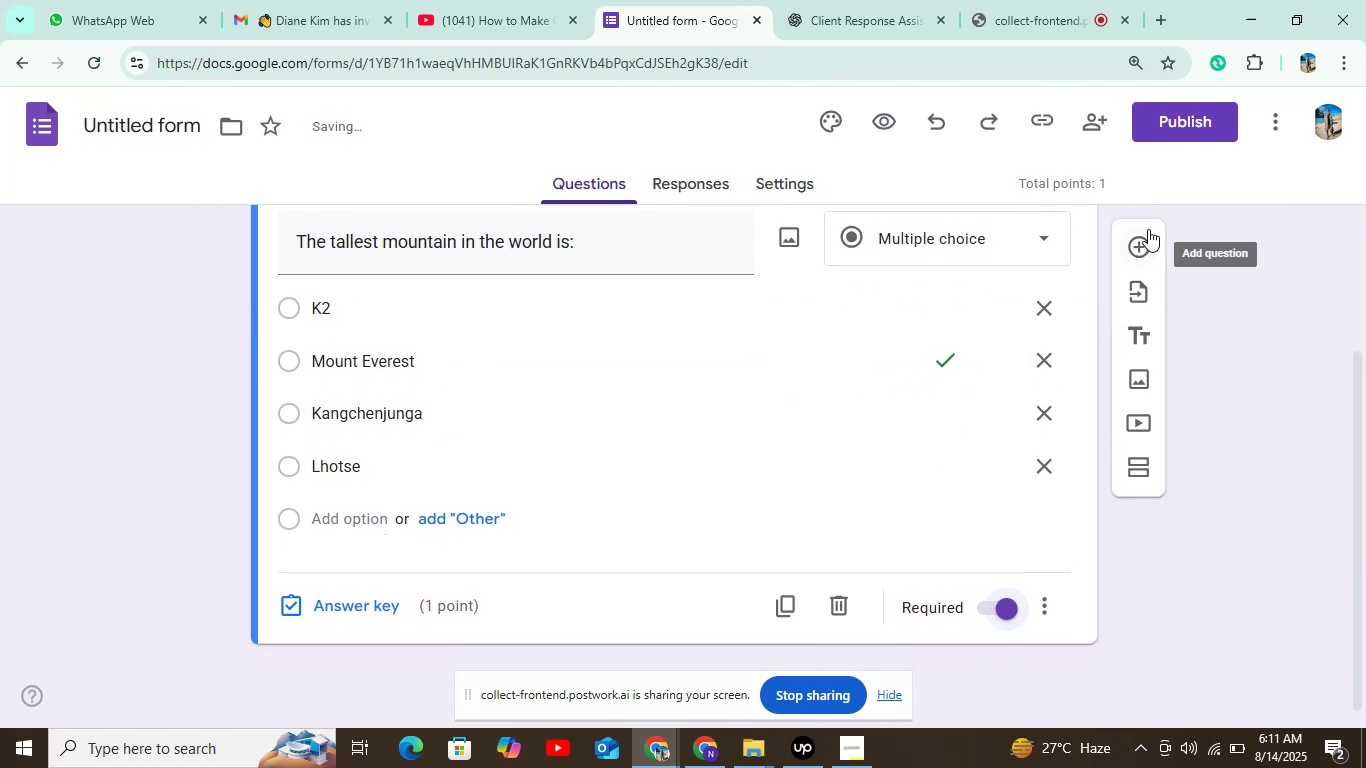 
left_click([1145, 233])
 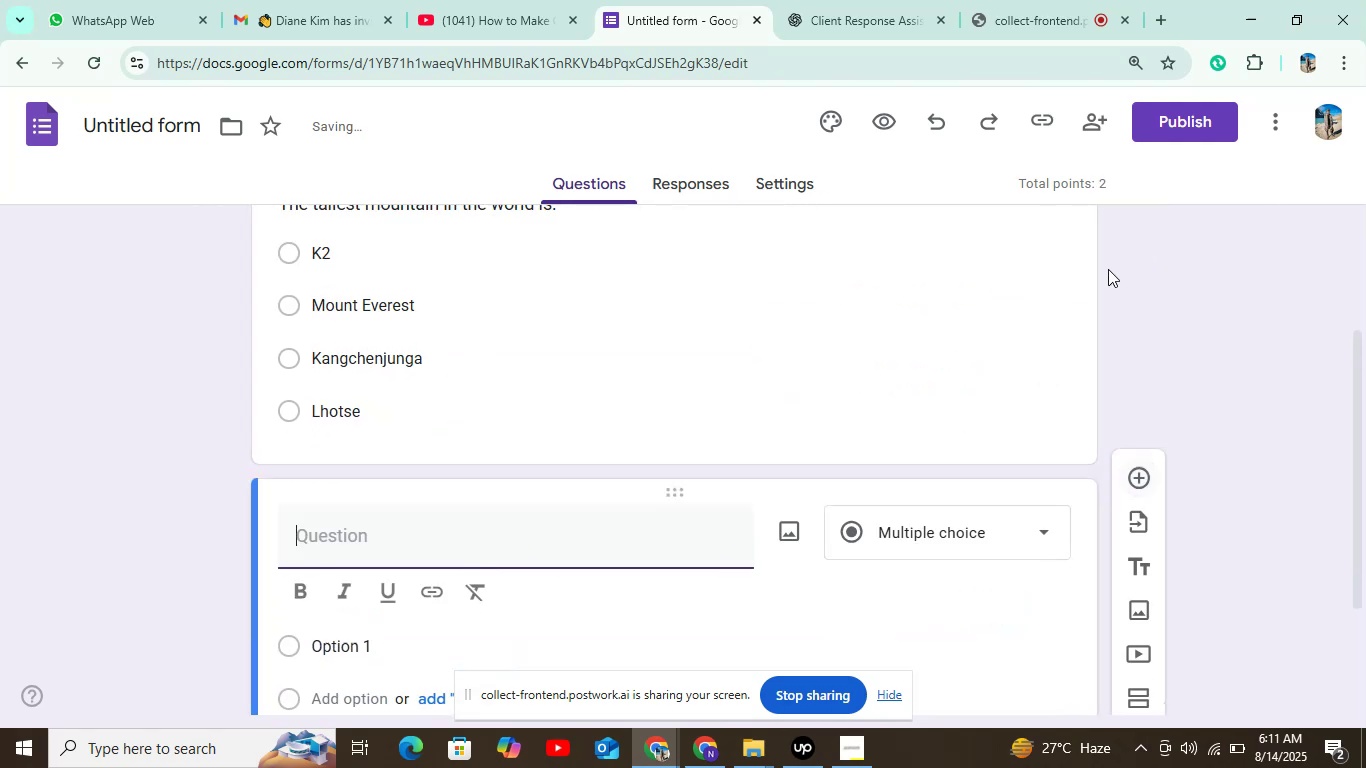 
key(Control+V)
 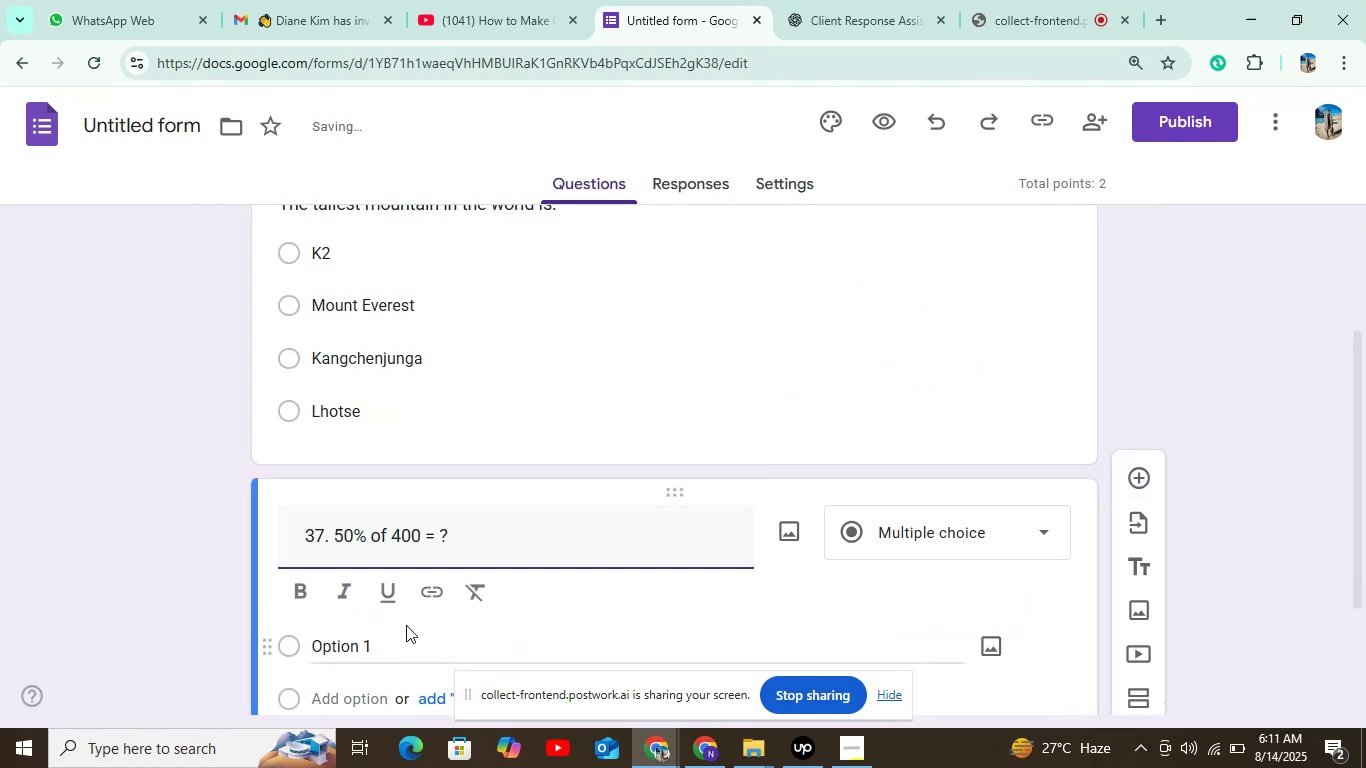 
left_click([406, 625])
 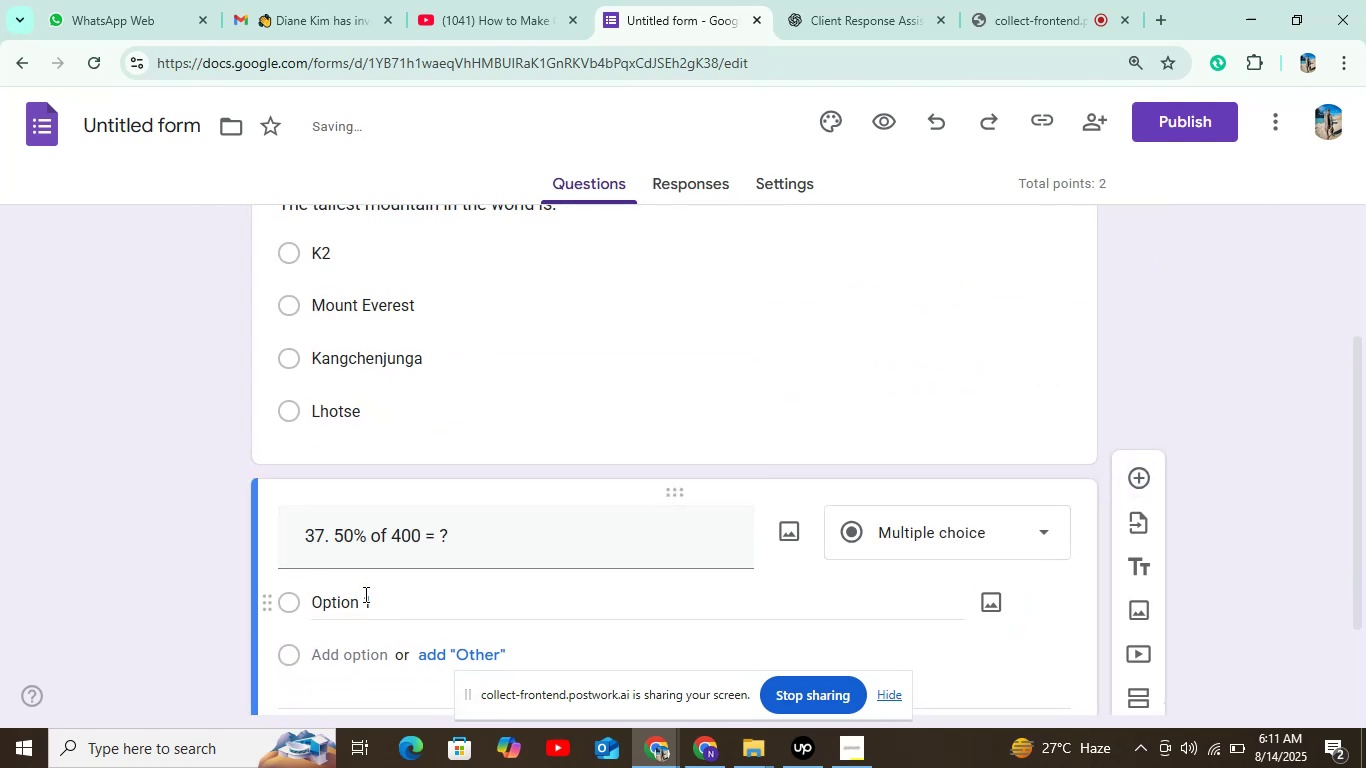 
double_click([364, 591])
 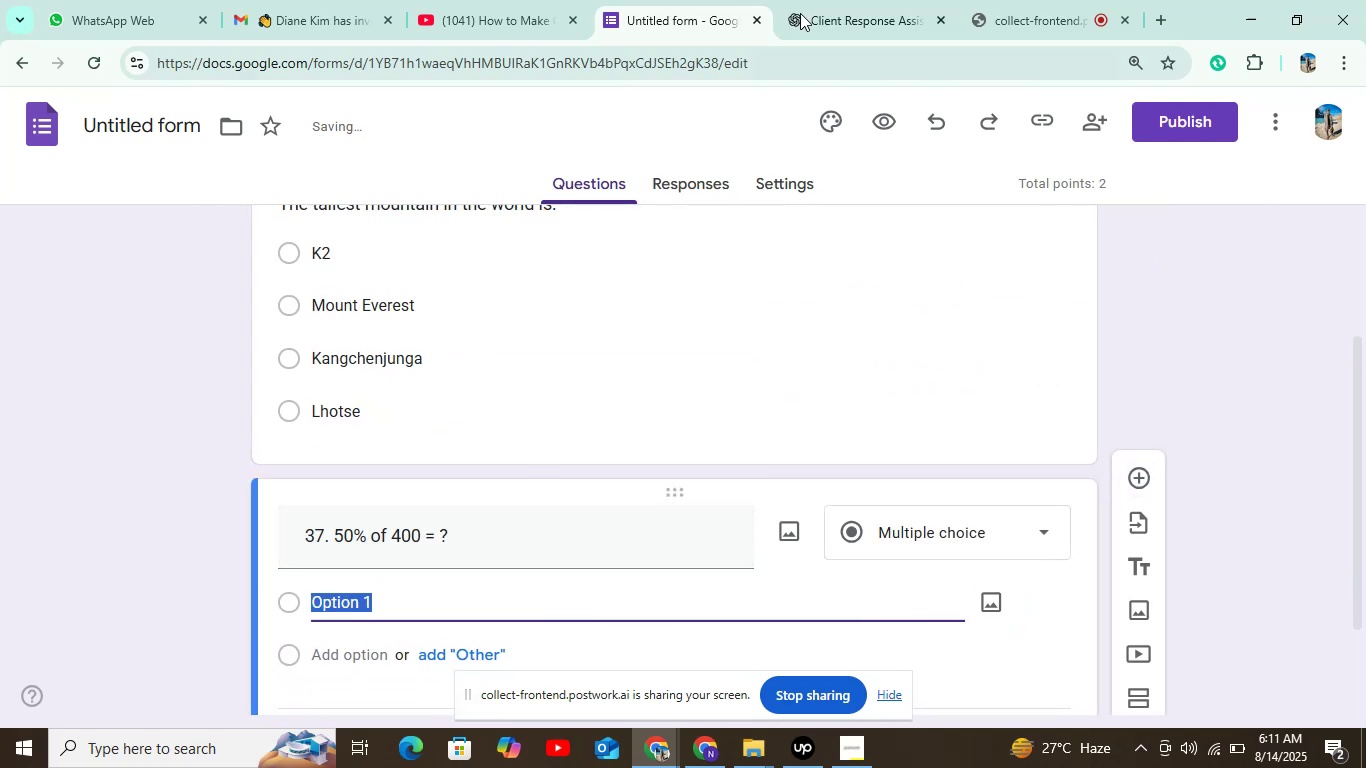 
left_click([825, 0])
 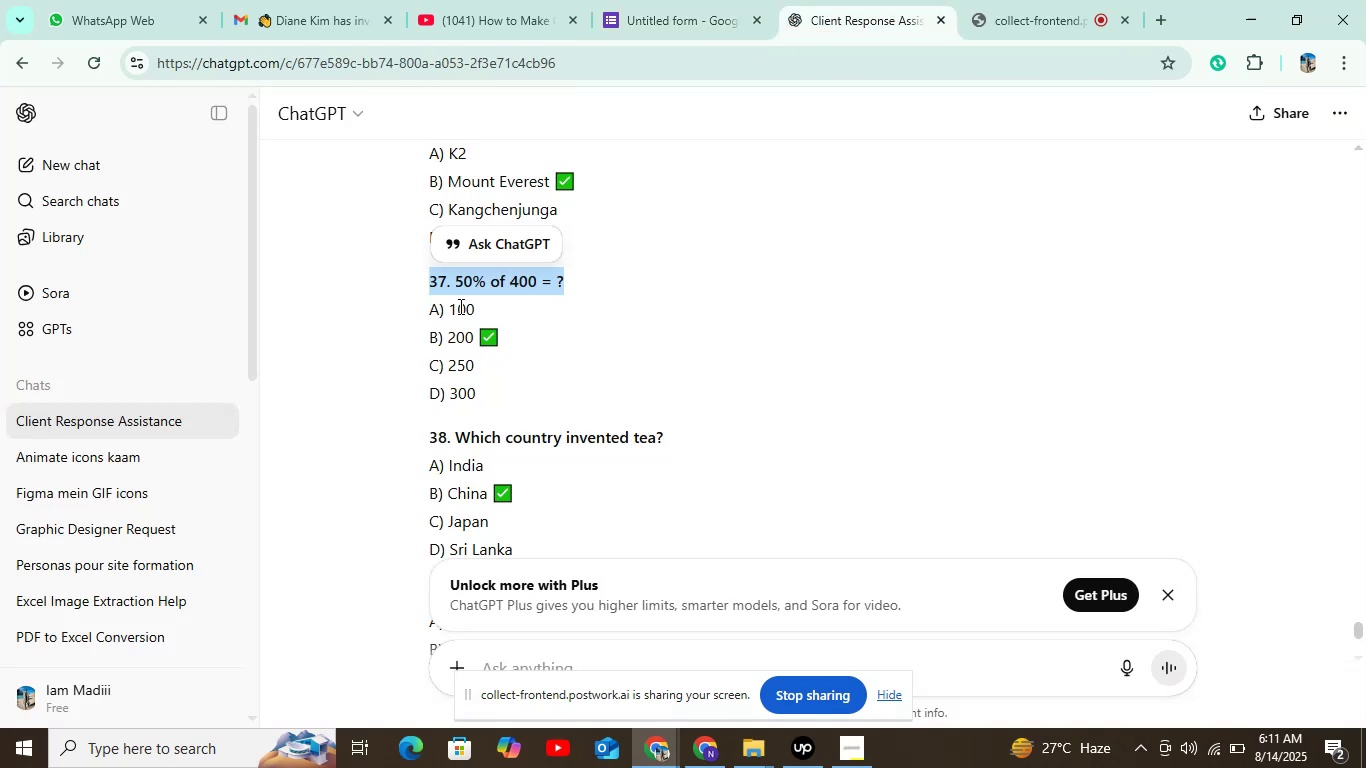 
double_click([460, 309])
 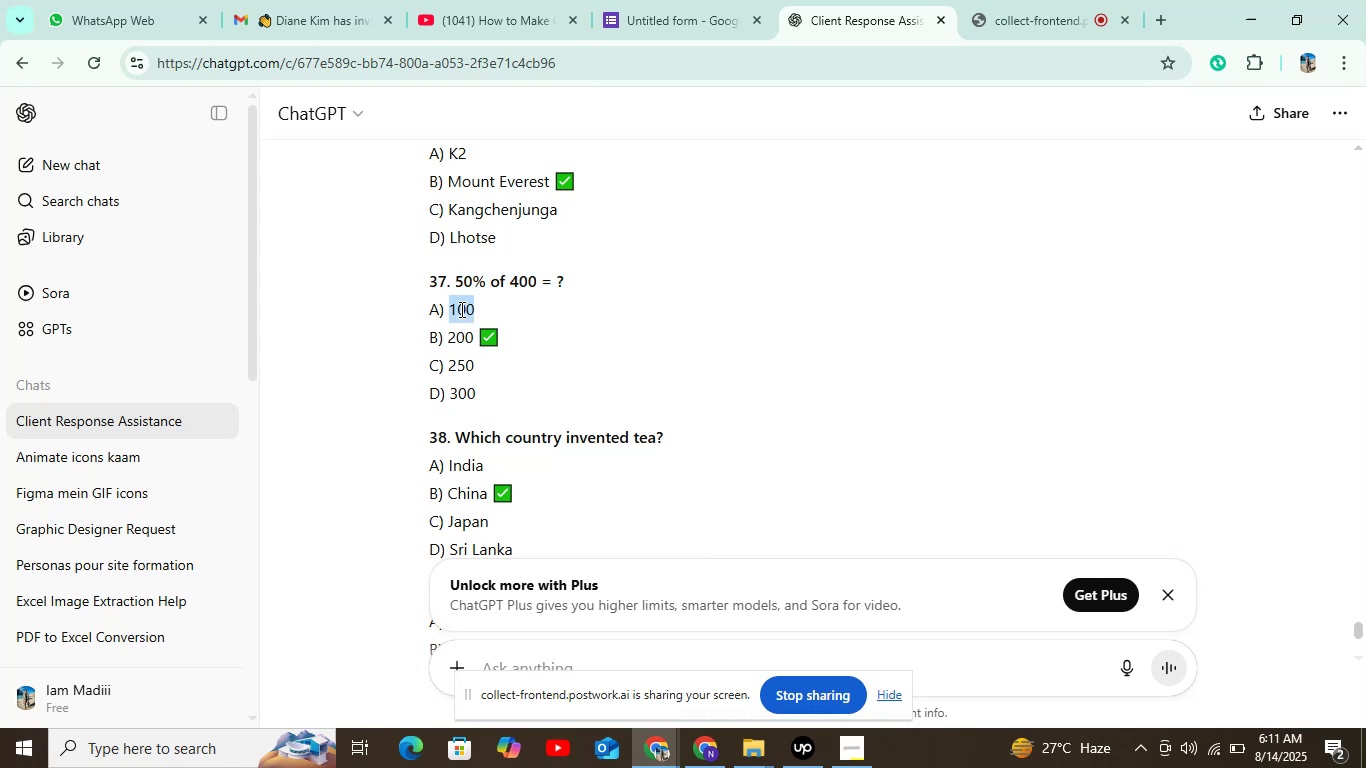 
key(Control+C)
 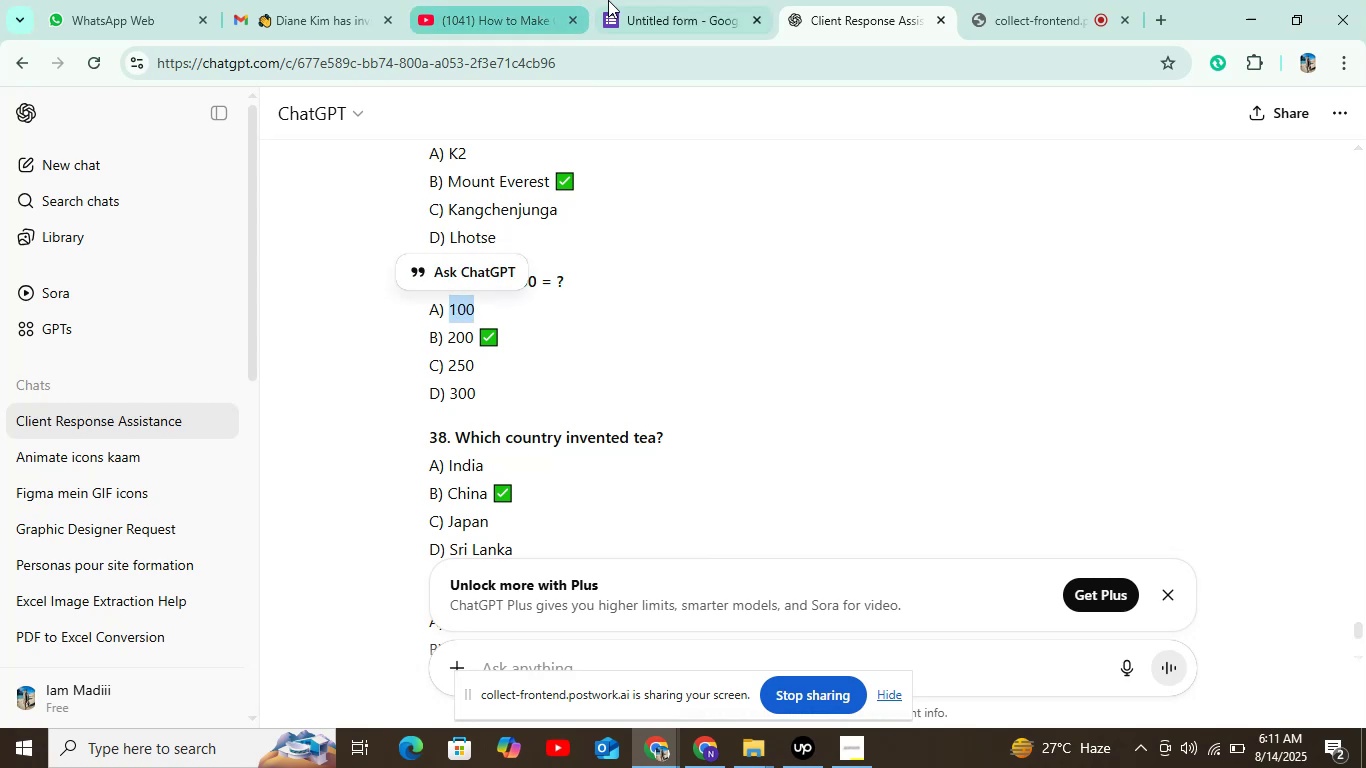 
left_click([628, 0])
 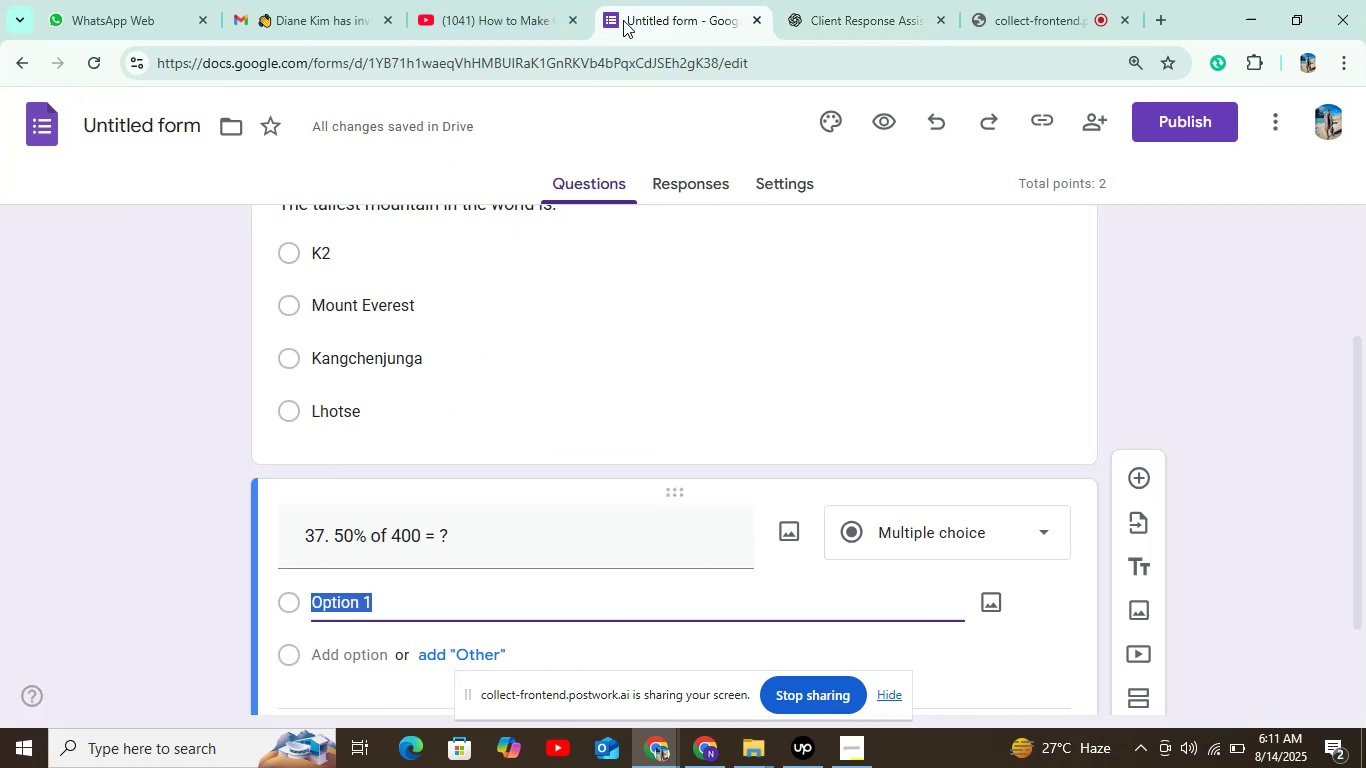 
key(Control+V)
 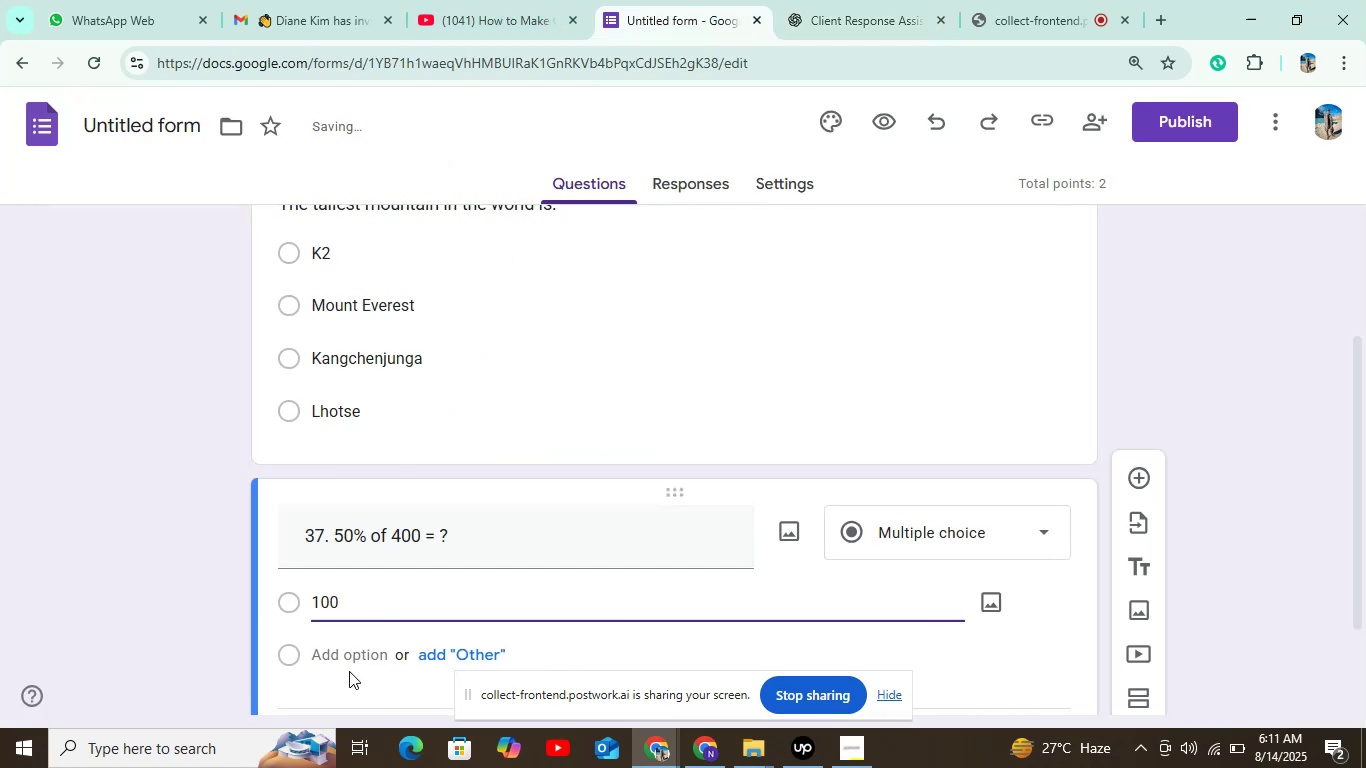 
left_click([352, 659])
 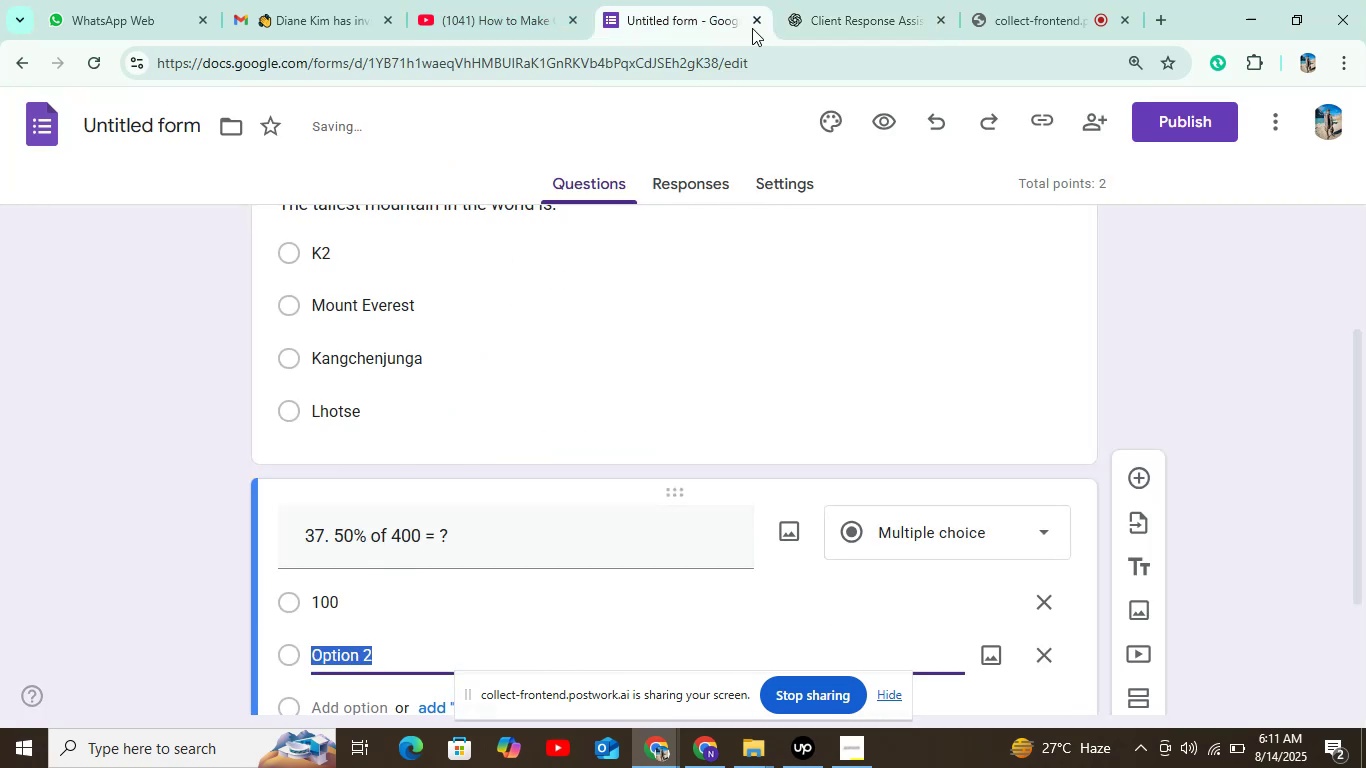 
left_click([911, 0])
 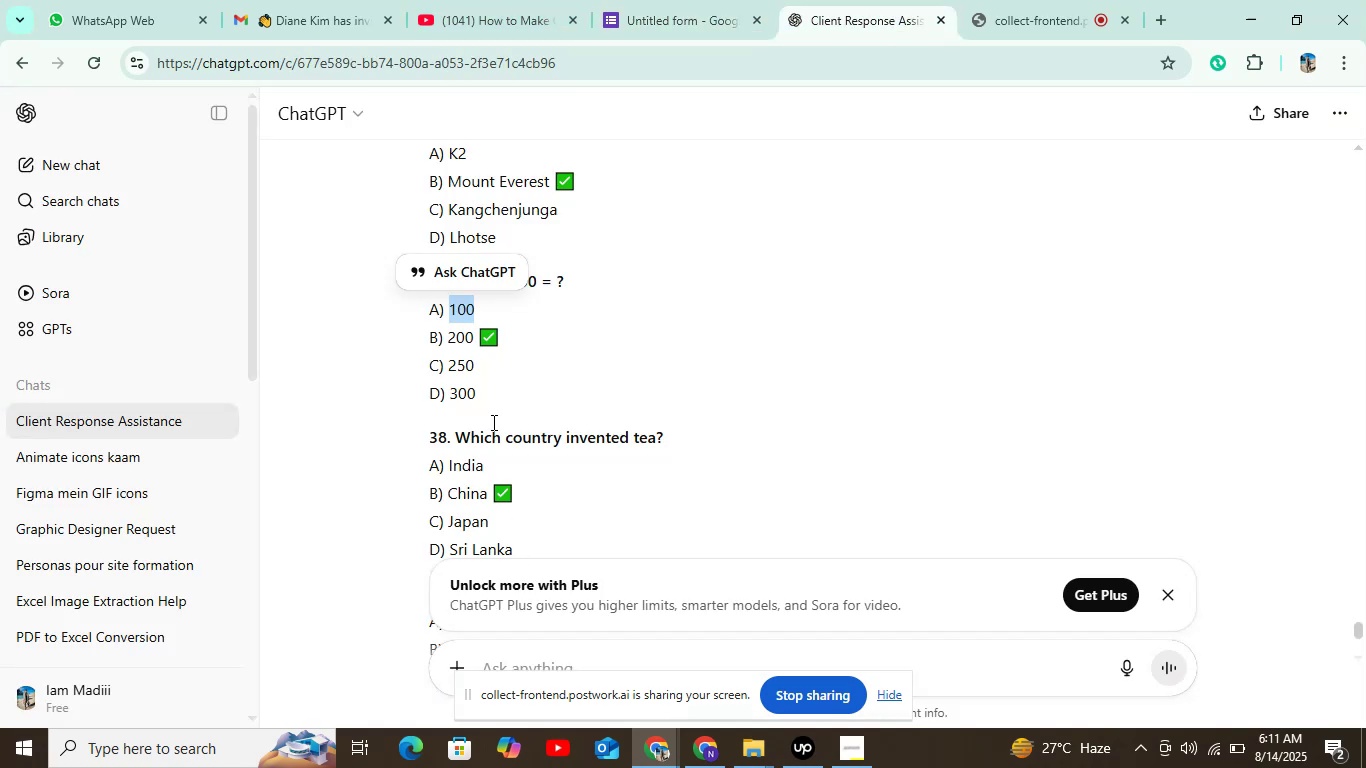 
left_click([467, 343])
 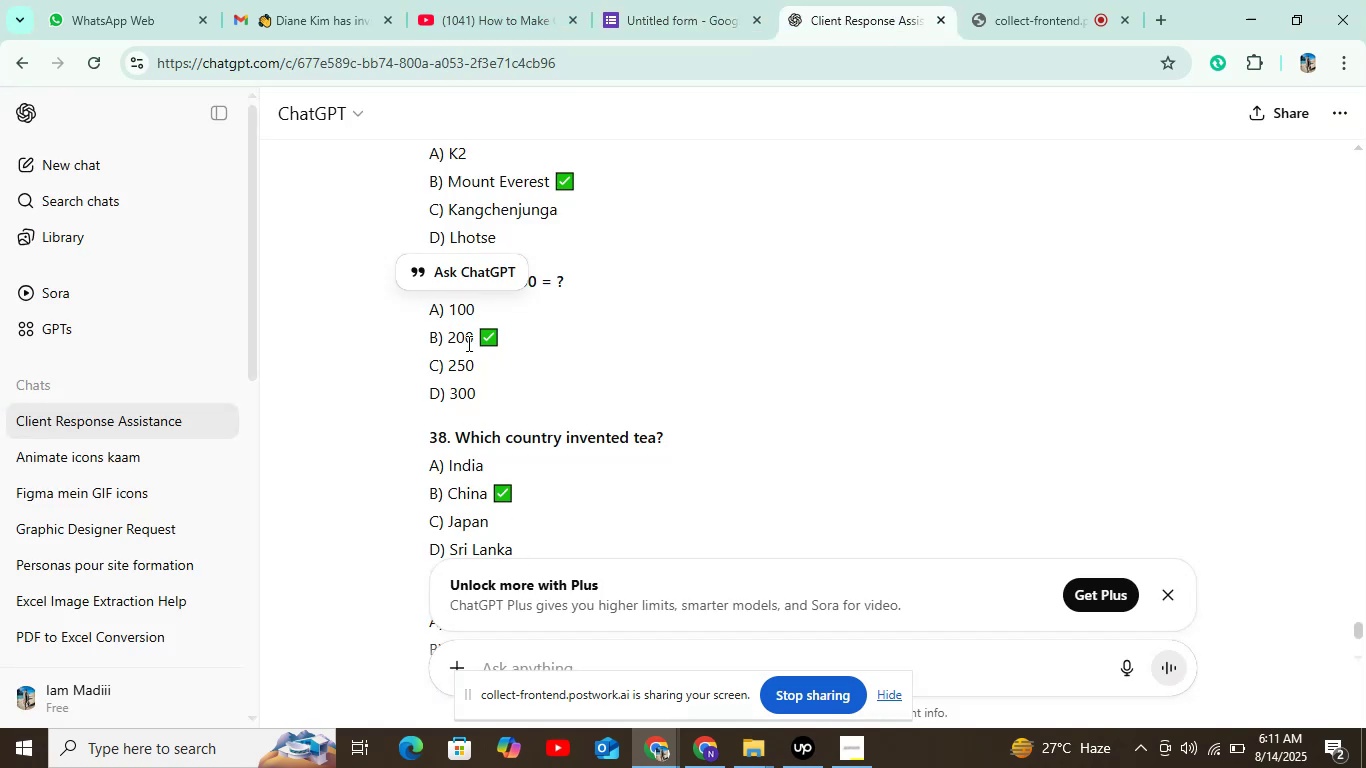 
hold_key(key=ControlLeft, duration=0.32)
 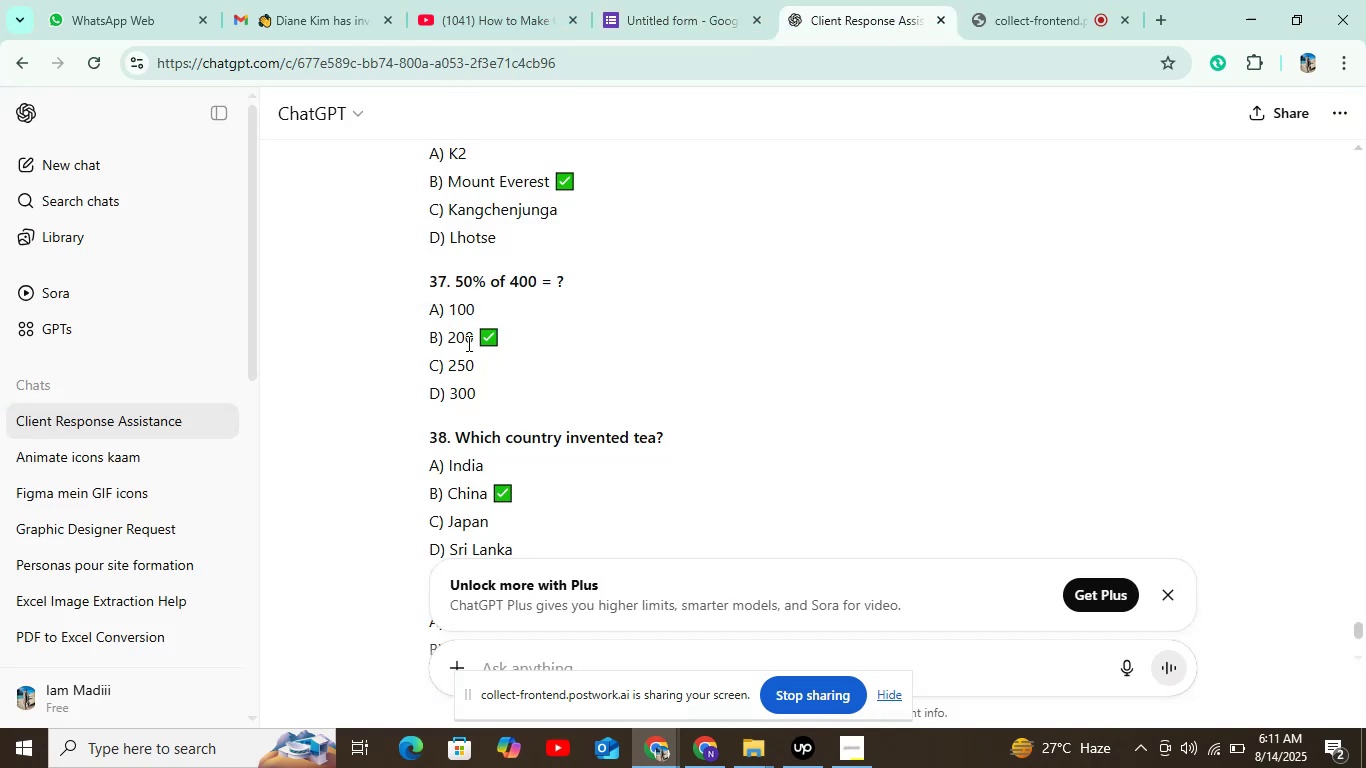 
double_click([467, 343])
 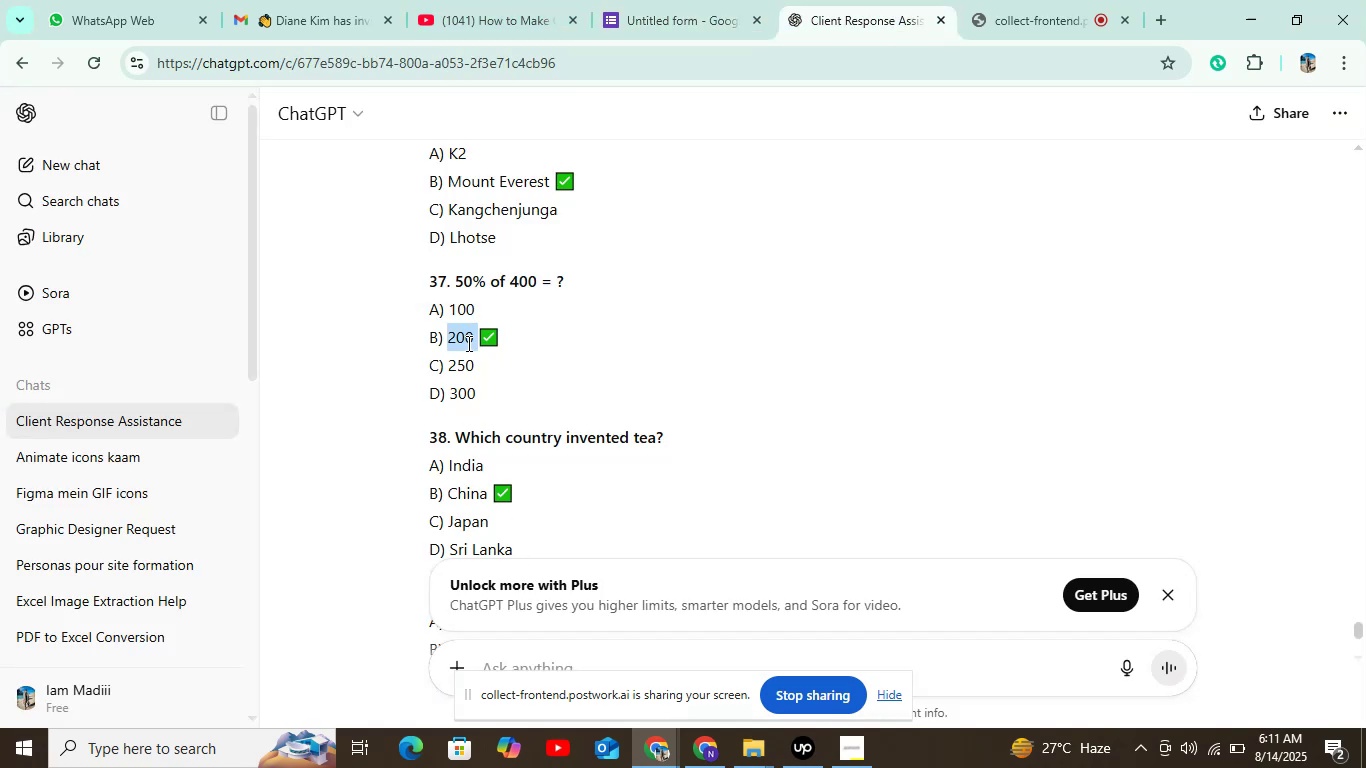 
key(Control+V)
 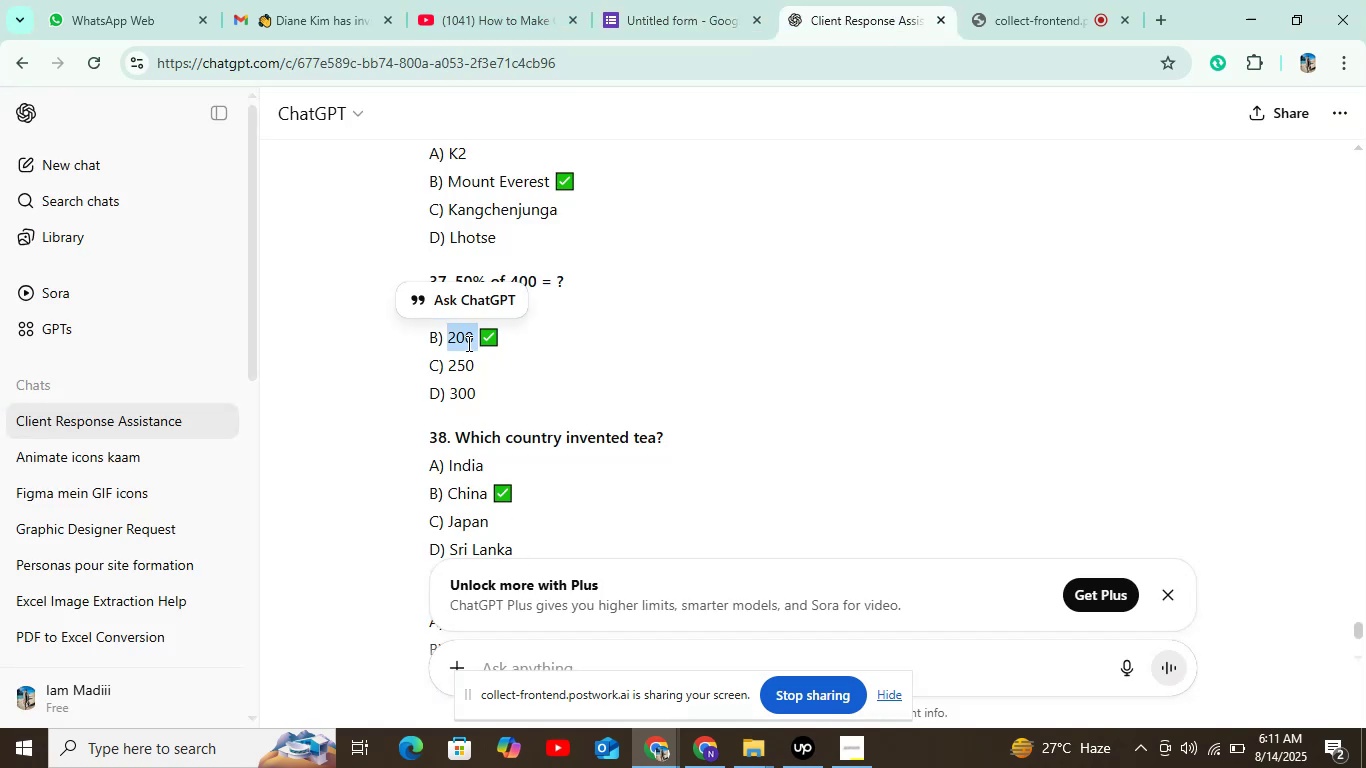 
key(Control+C)
 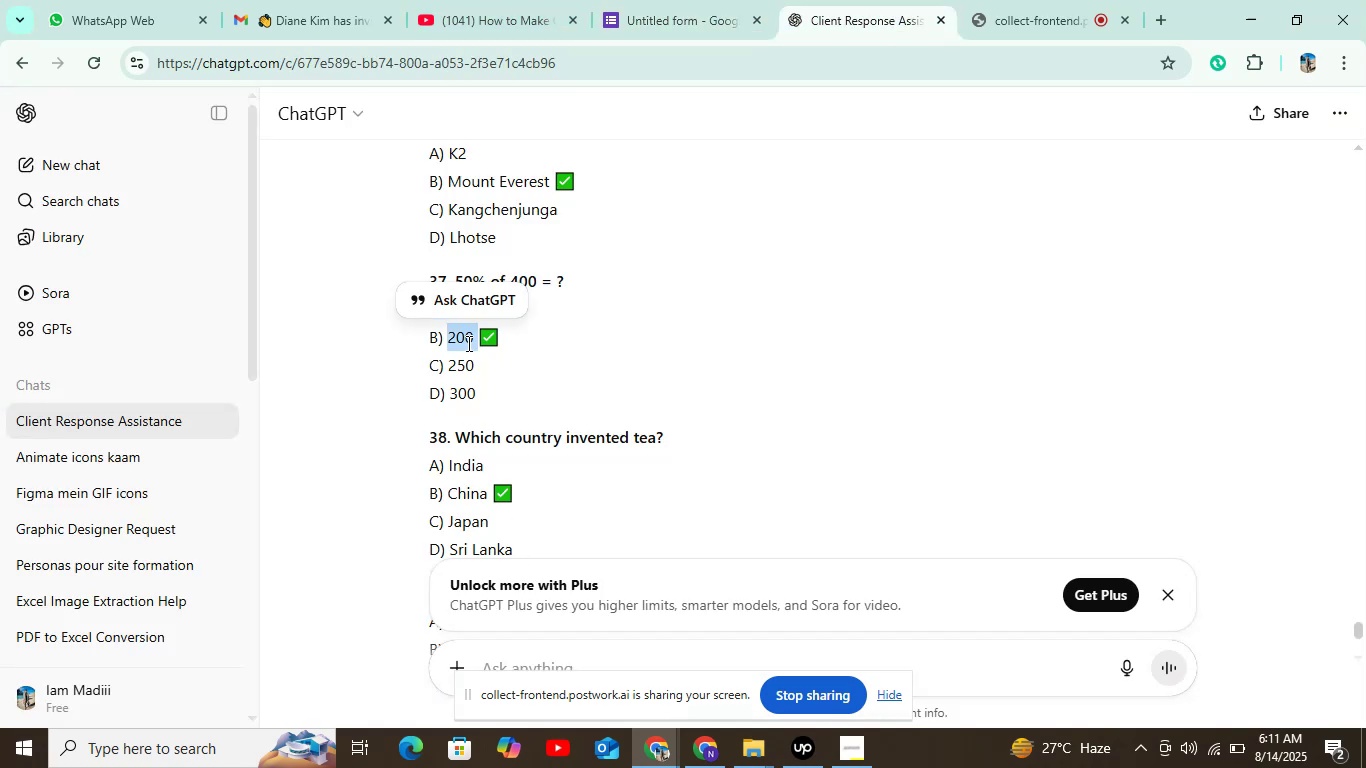 
key(Control+C)
 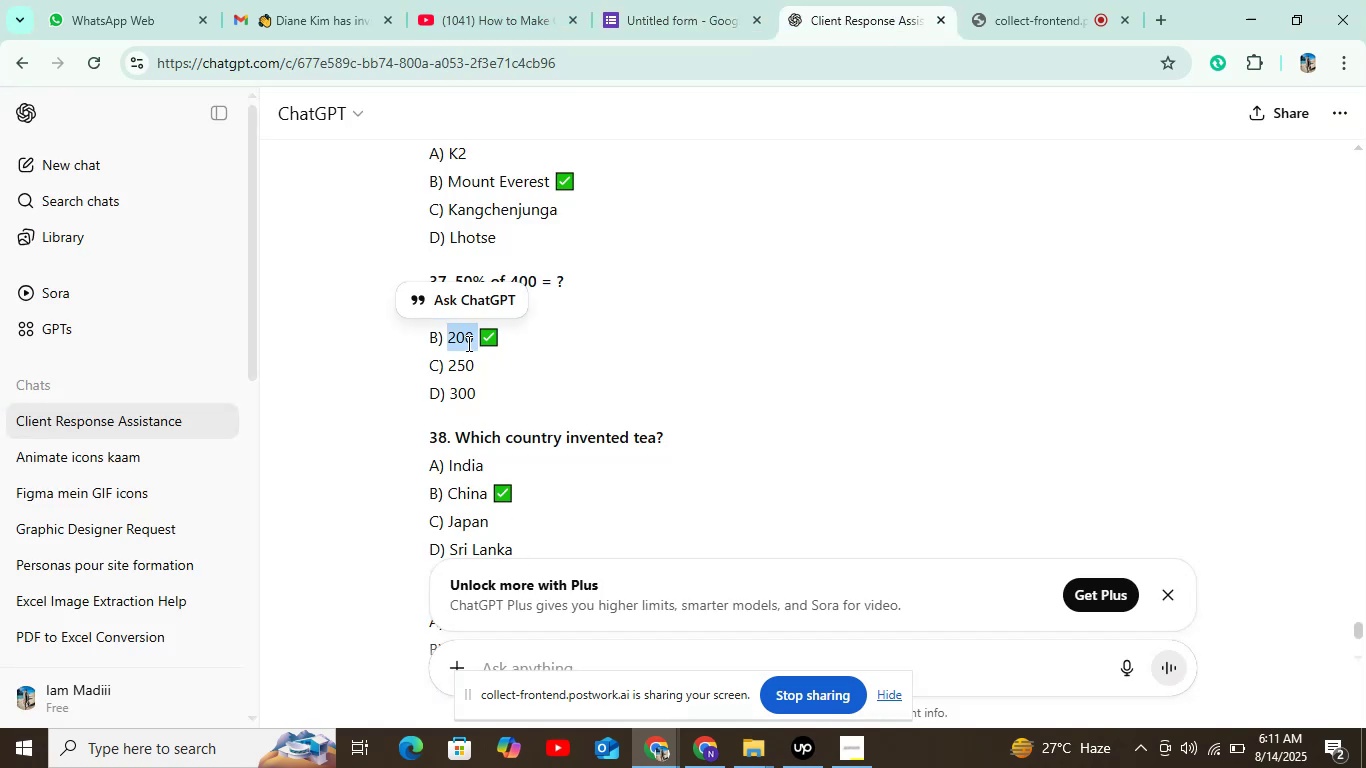 
key(Control+C)
 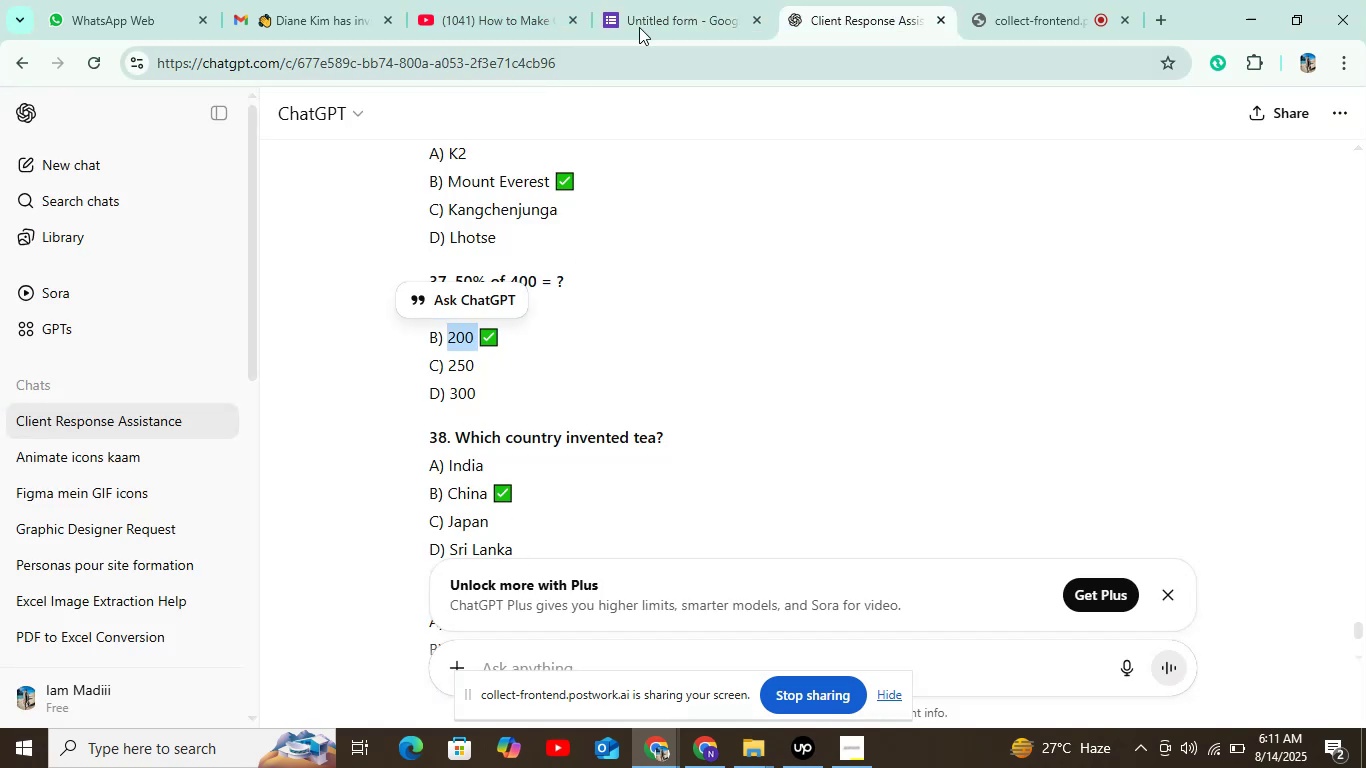 
left_click([644, 13])
 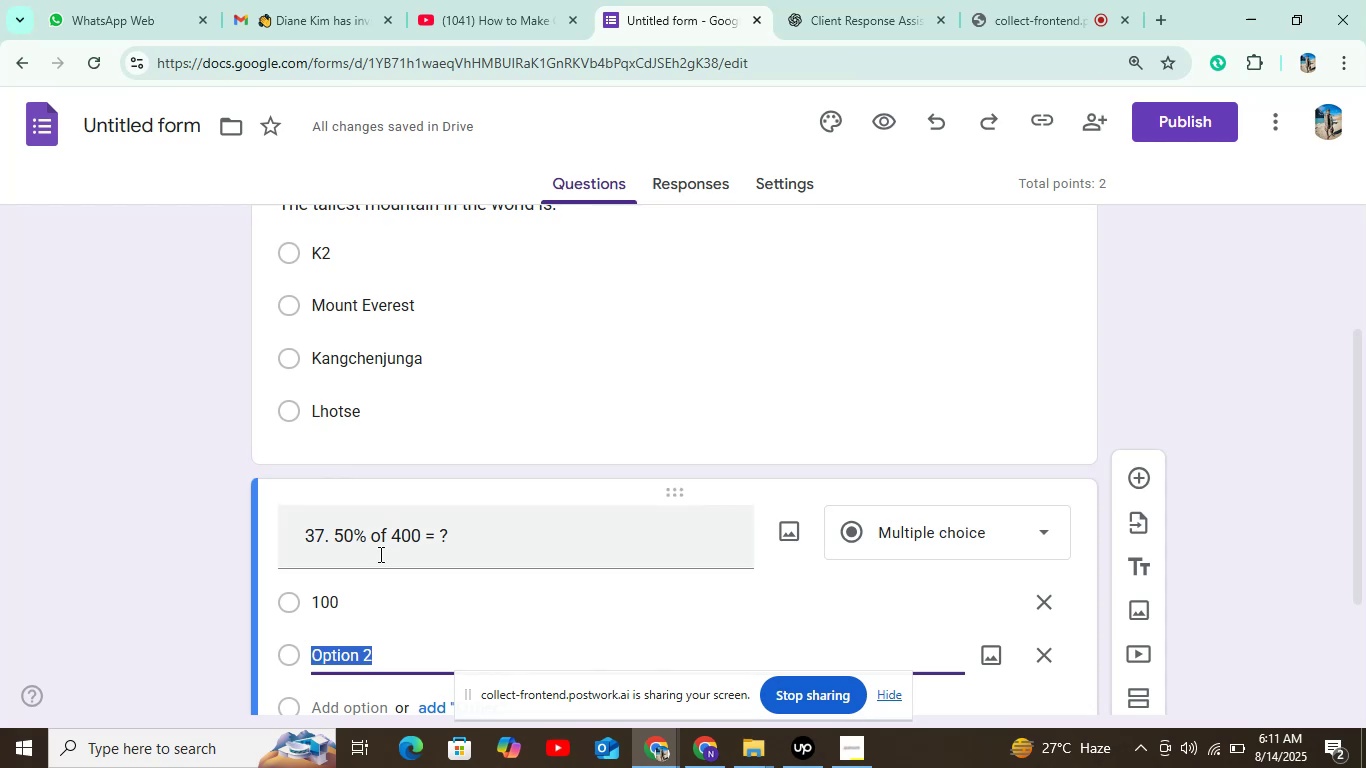 
scroll: coordinate [399, 565], scroll_direction: down, amount: 3.0
 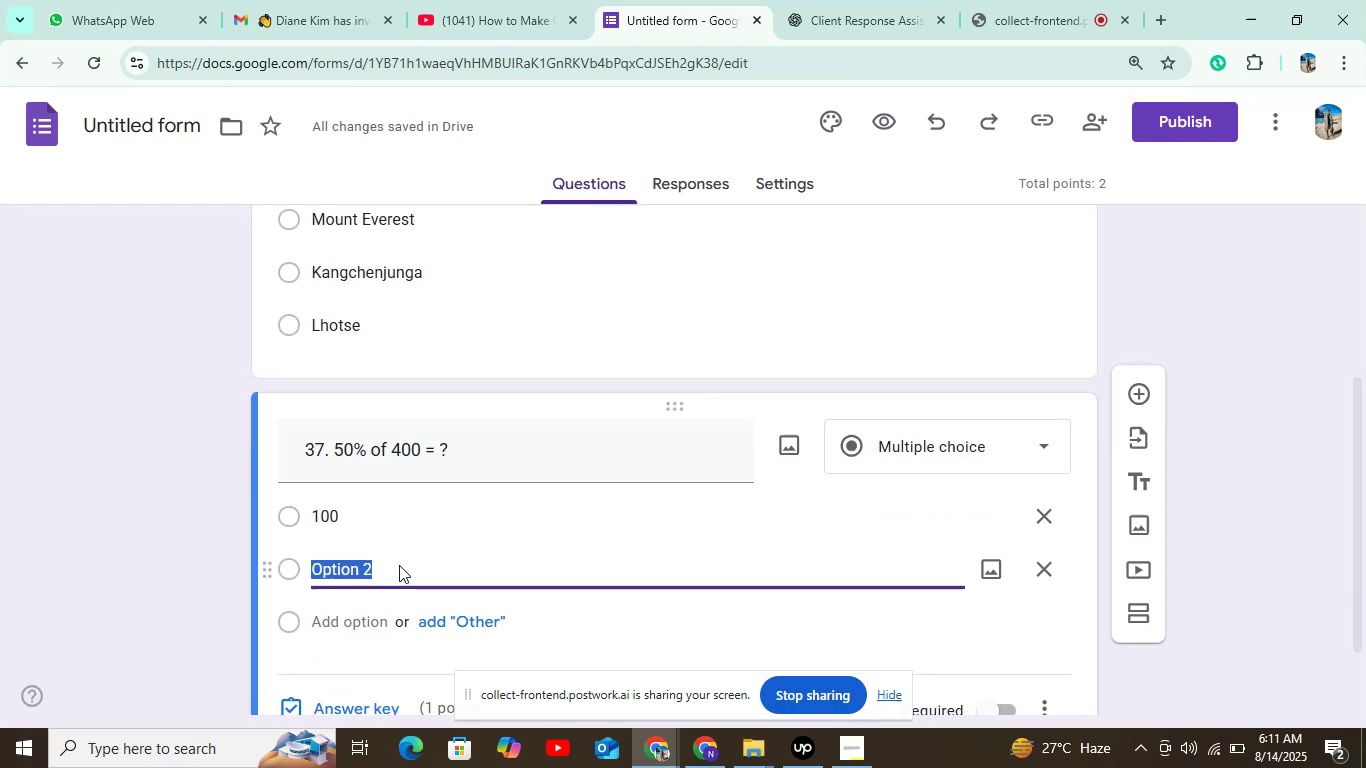 
key(Control+V)
 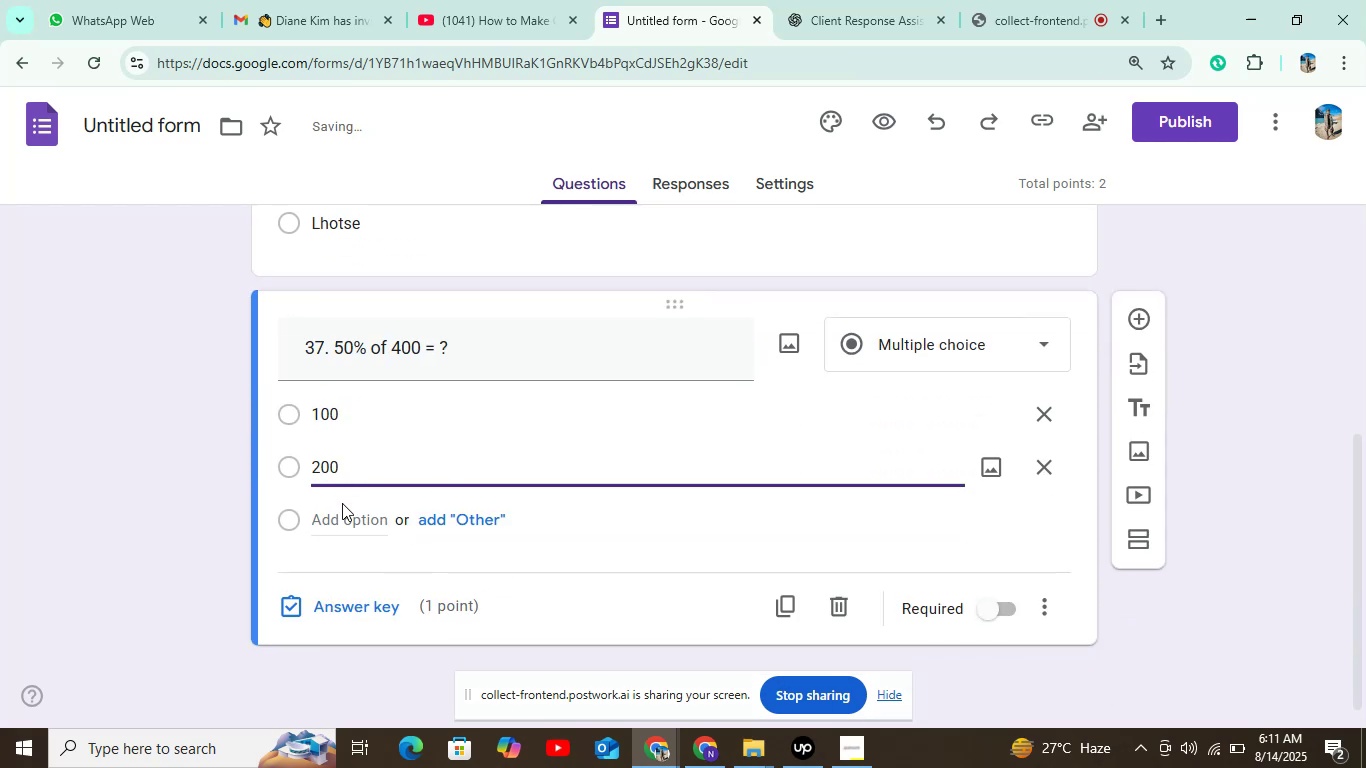 
left_click([344, 522])
 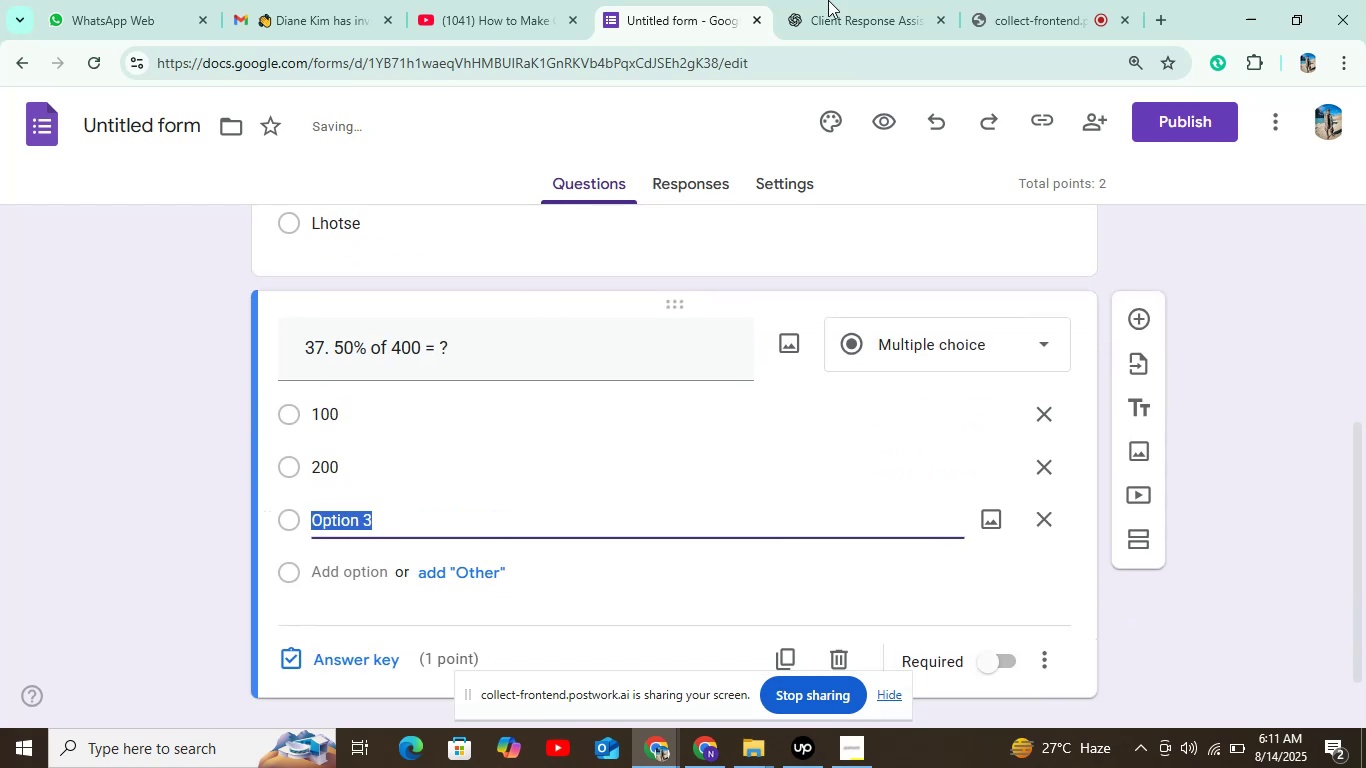 
left_click([847, 0])
 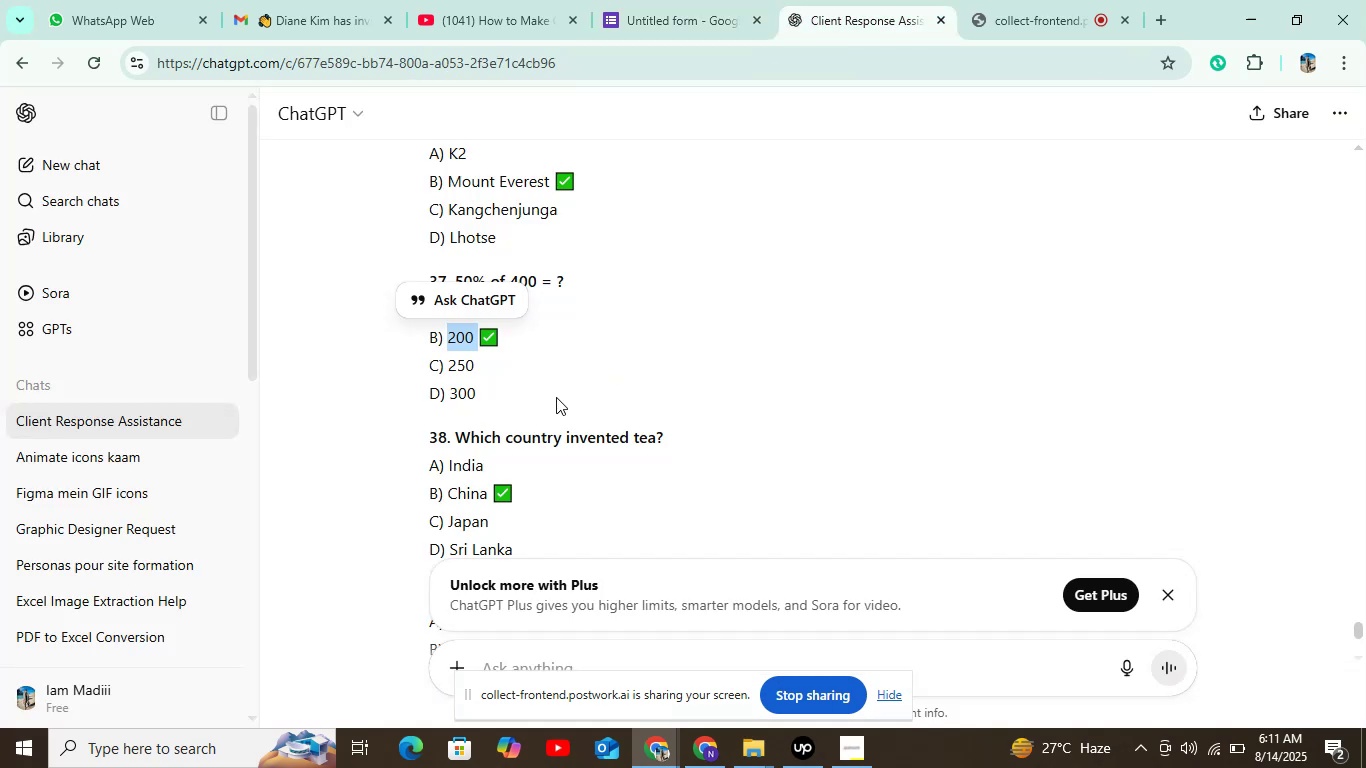 
left_click([447, 355])
 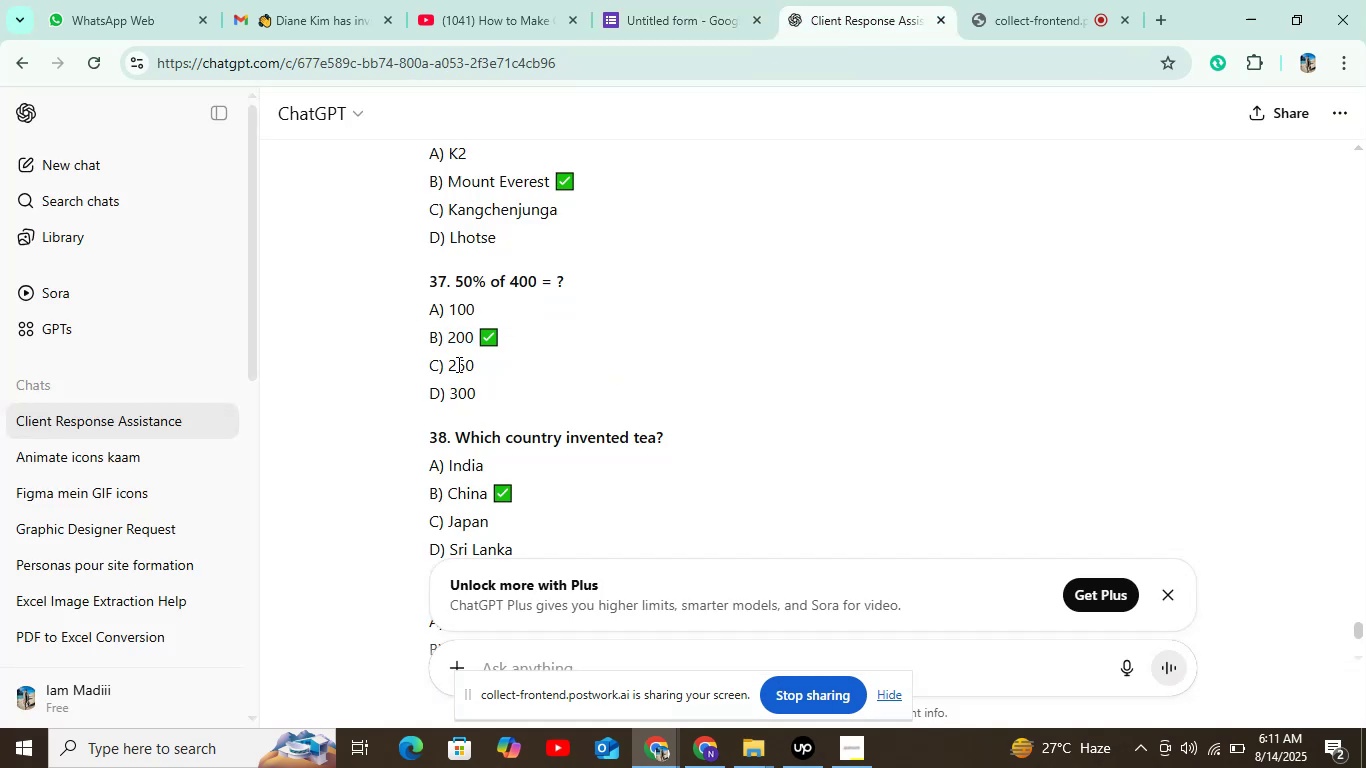 
double_click([457, 364])
 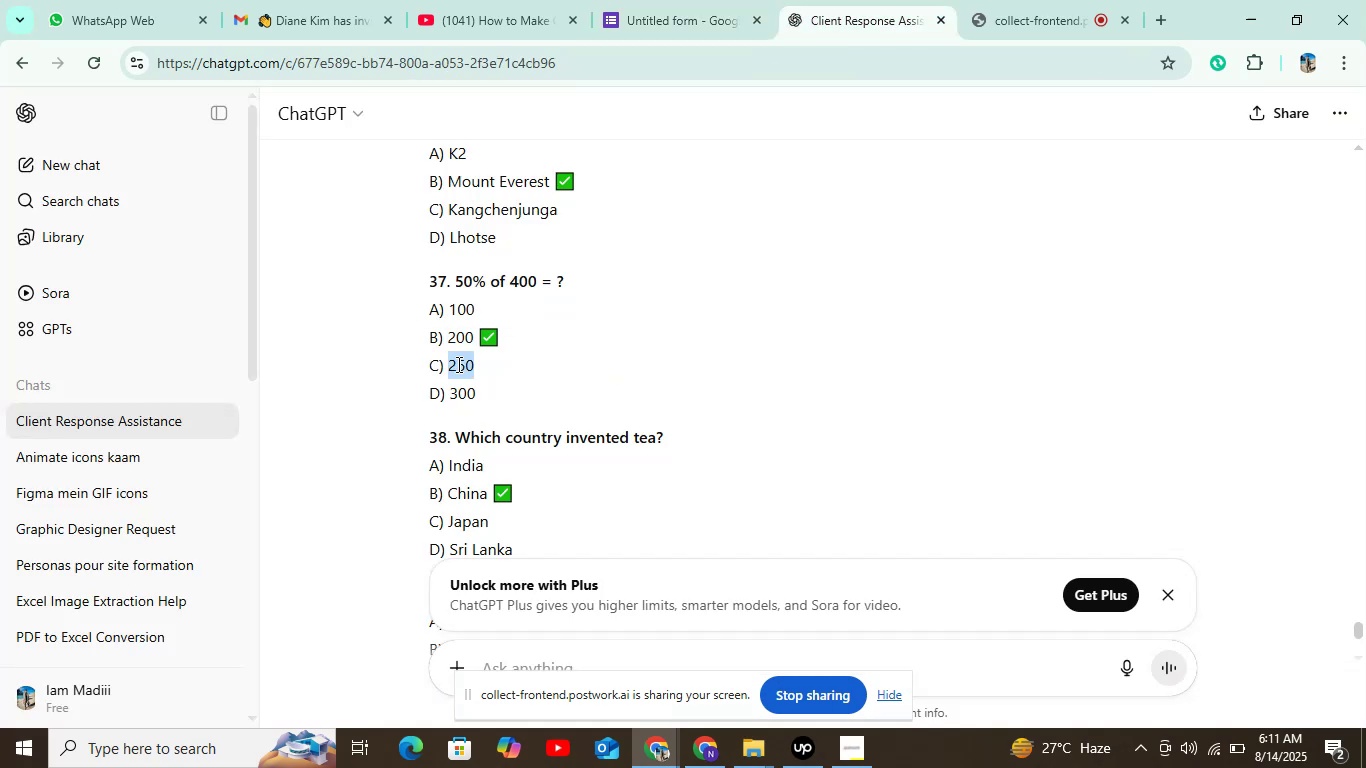 
key(Control+C)
 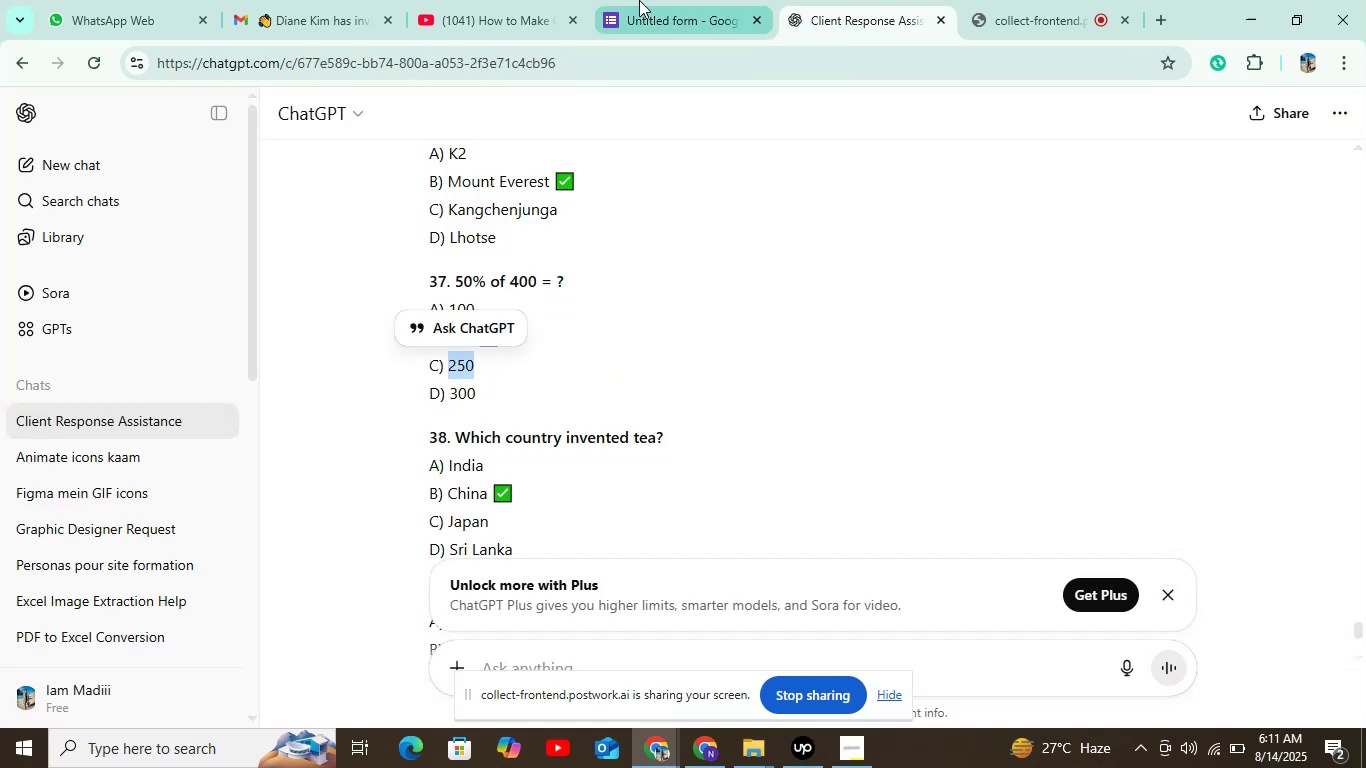 
left_click([640, 0])
 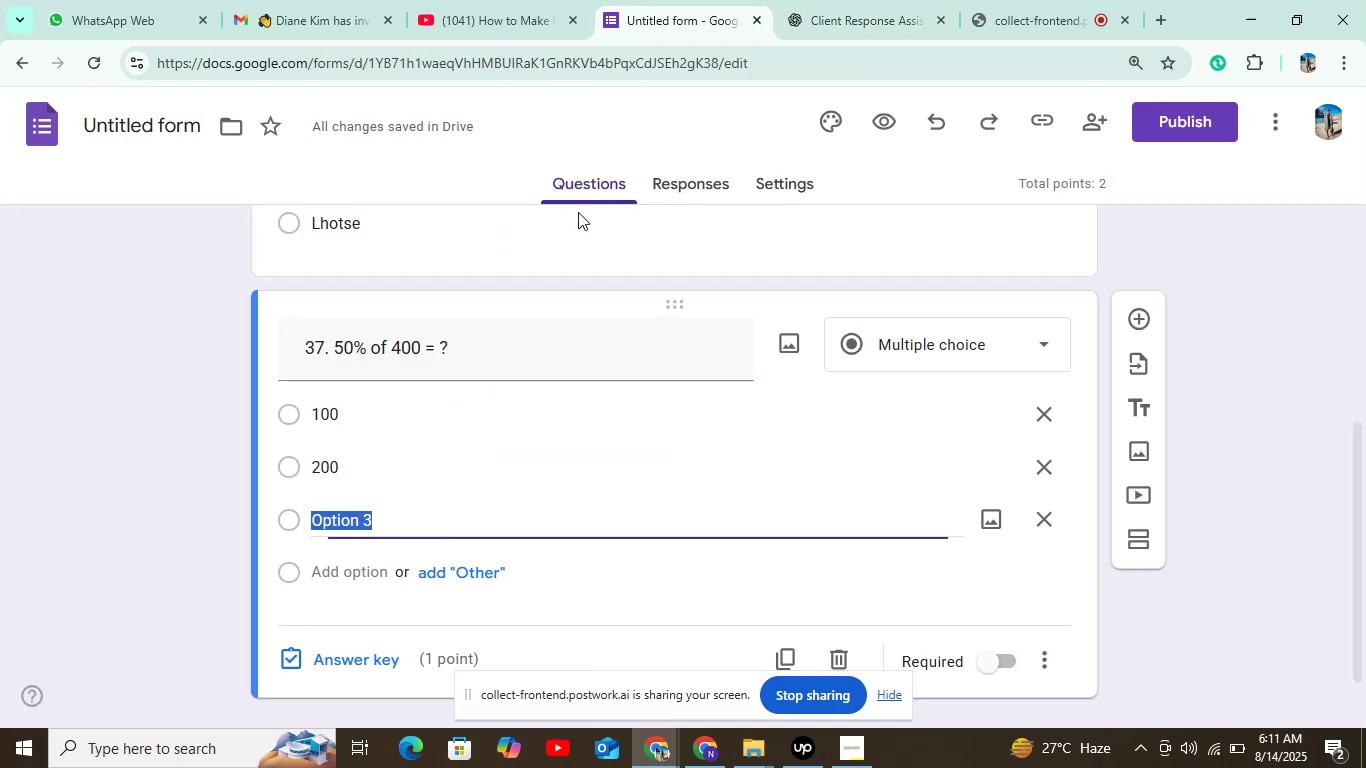 
key(Control+V)
 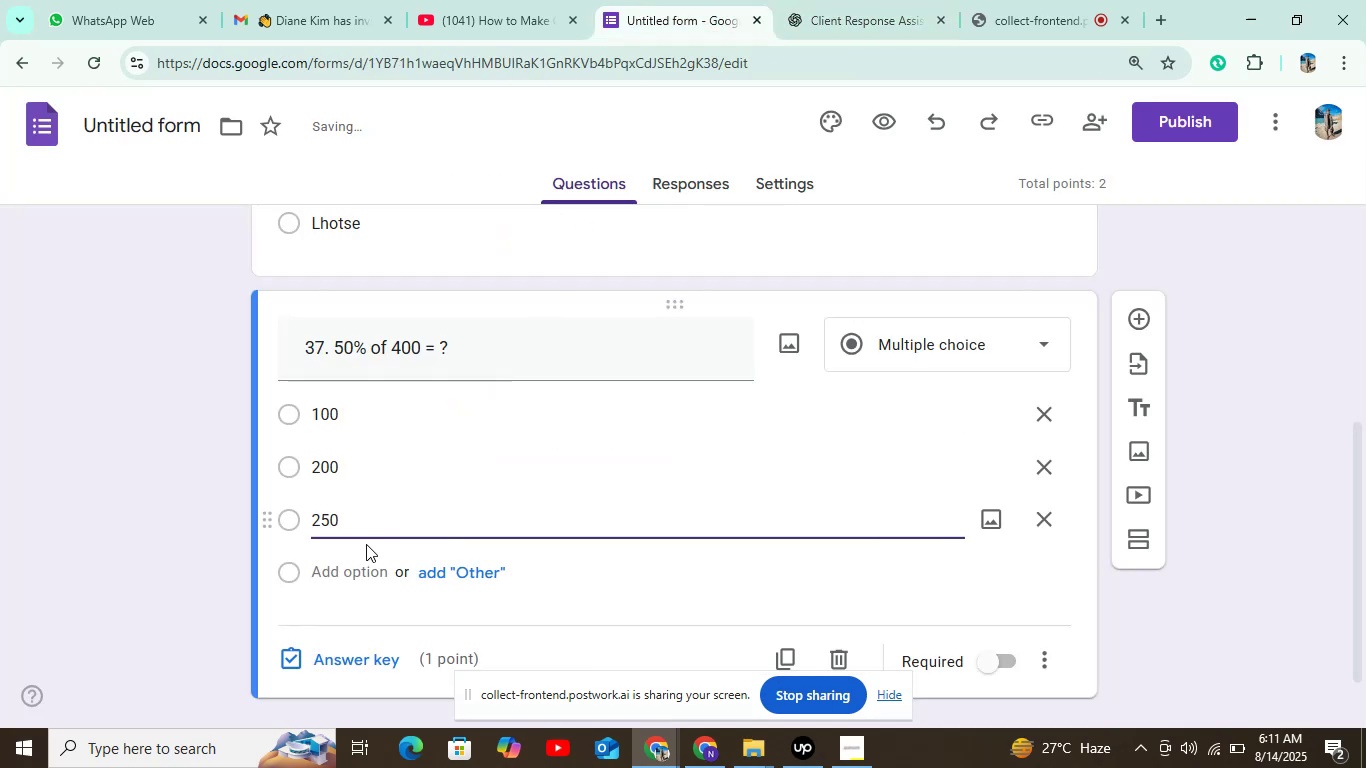 
left_click([355, 571])
 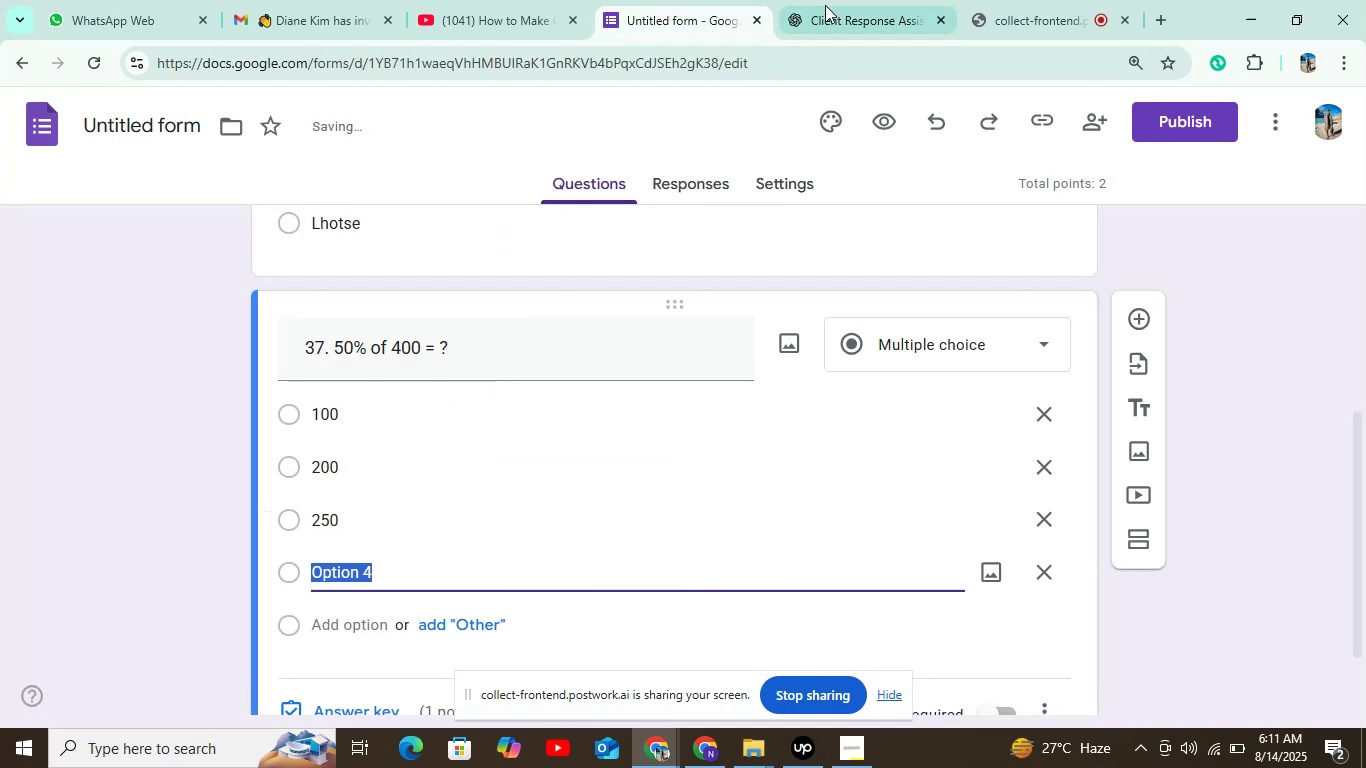 
left_click([878, 0])
 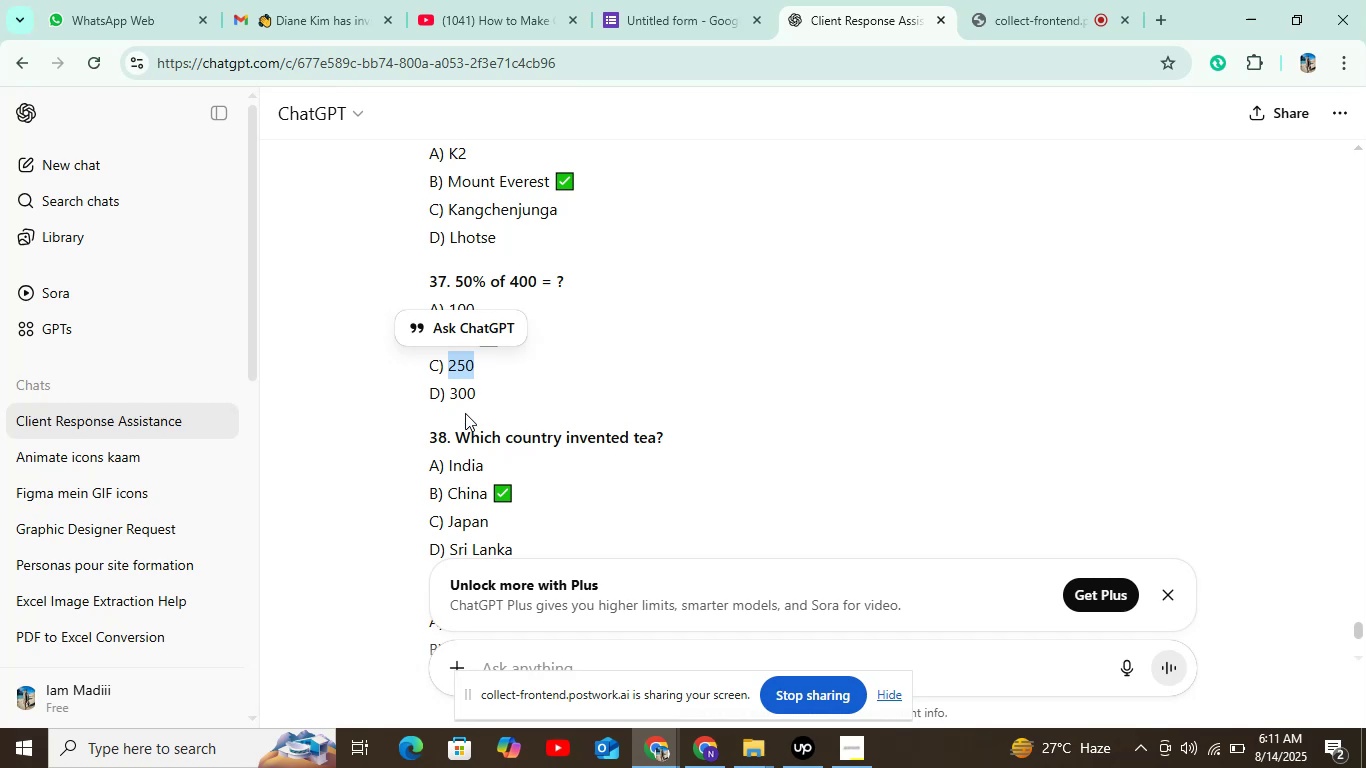 
double_click([462, 401])
 